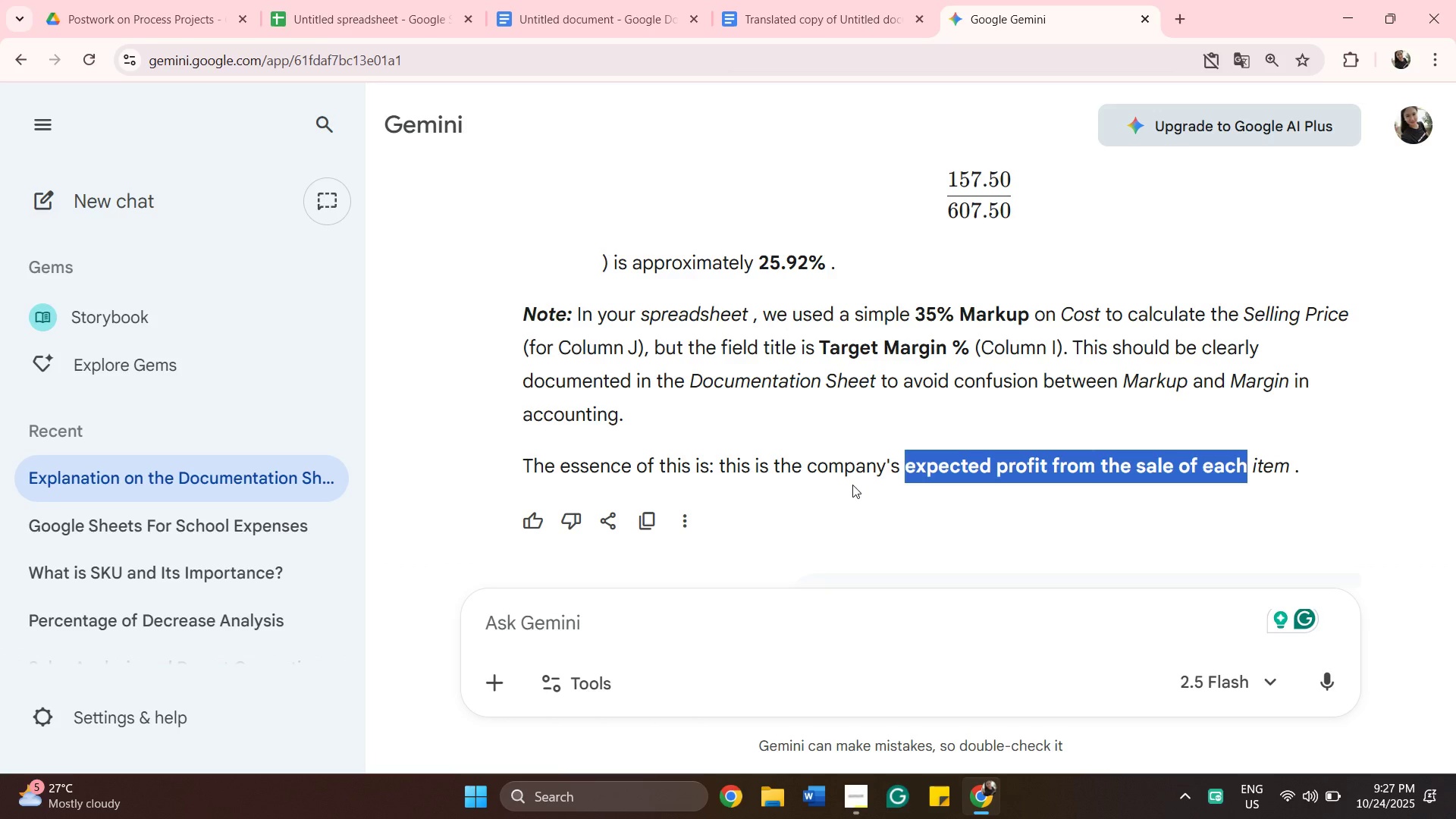 
left_click([780, 397])
 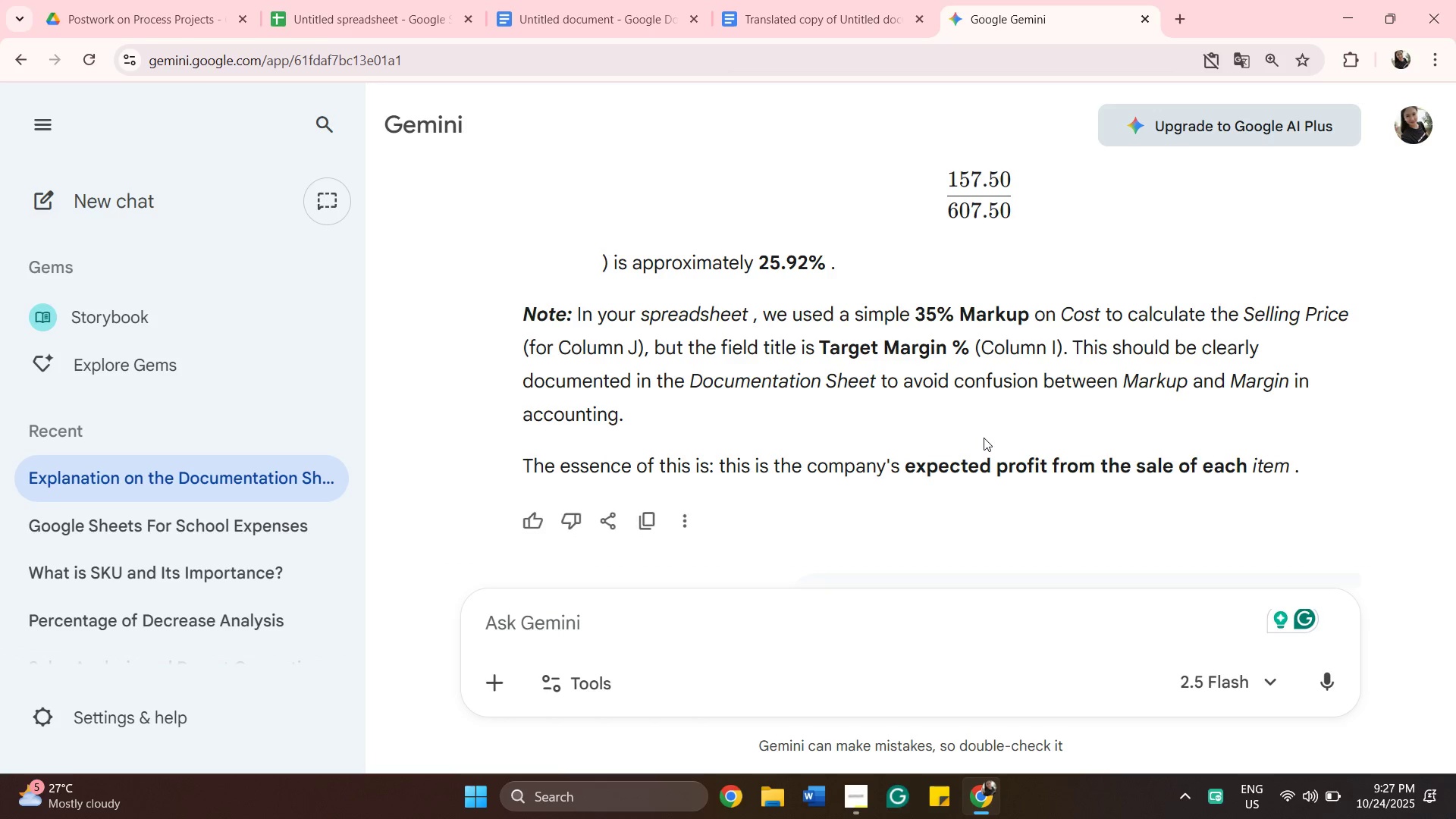 
wait(7.53)
 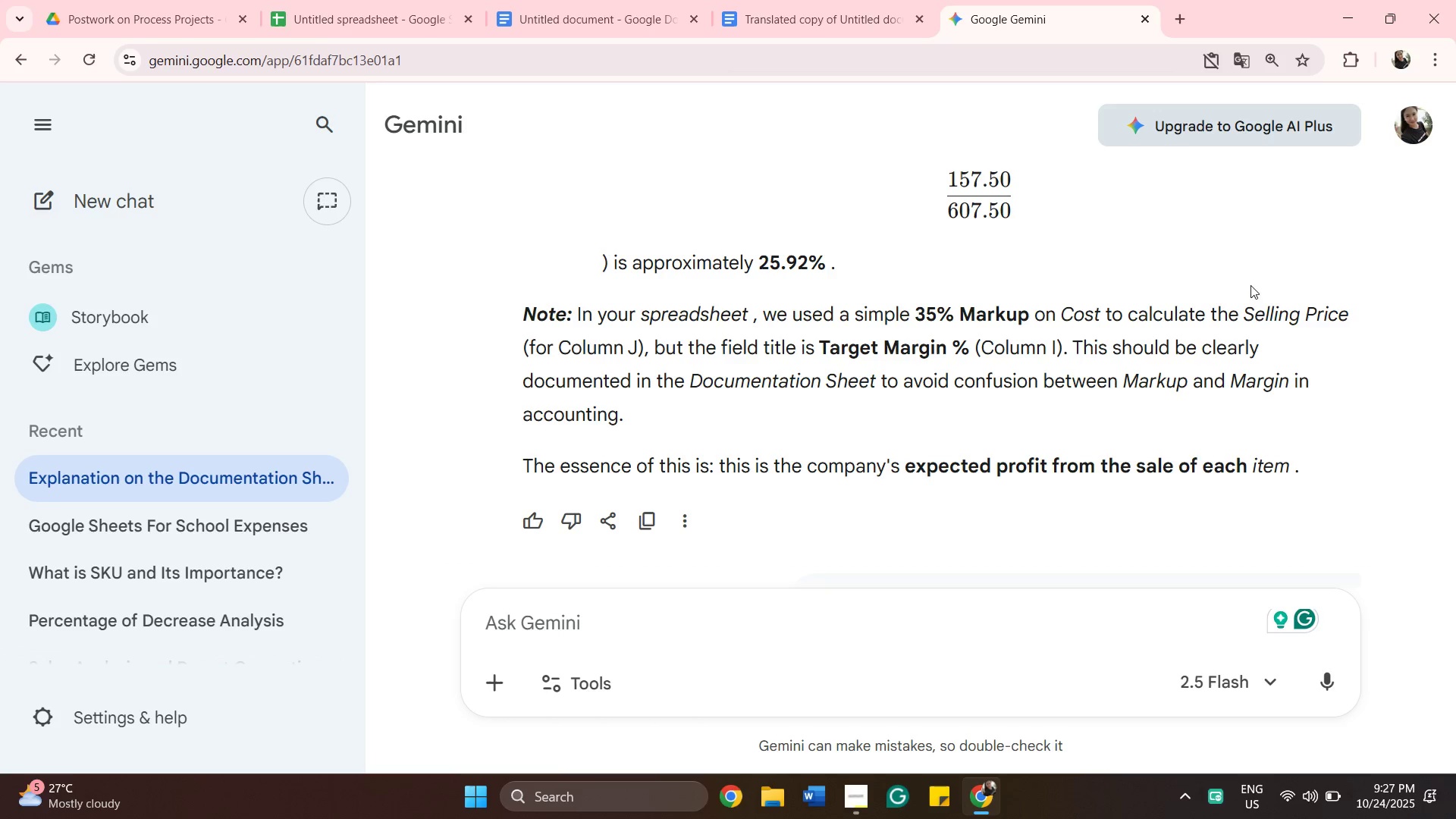 
key(ArrowUp)
 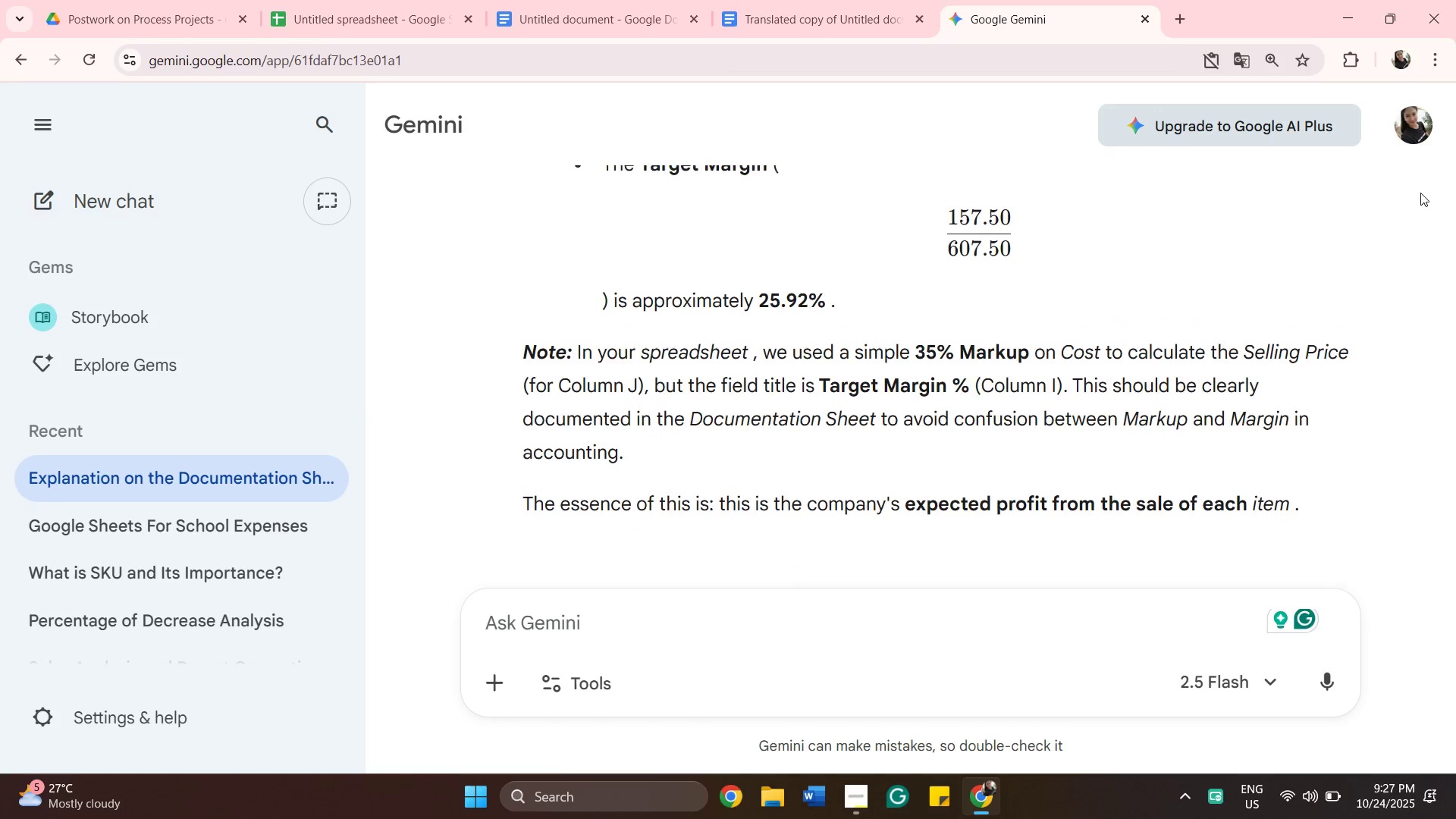 
key(ArrowUp)
 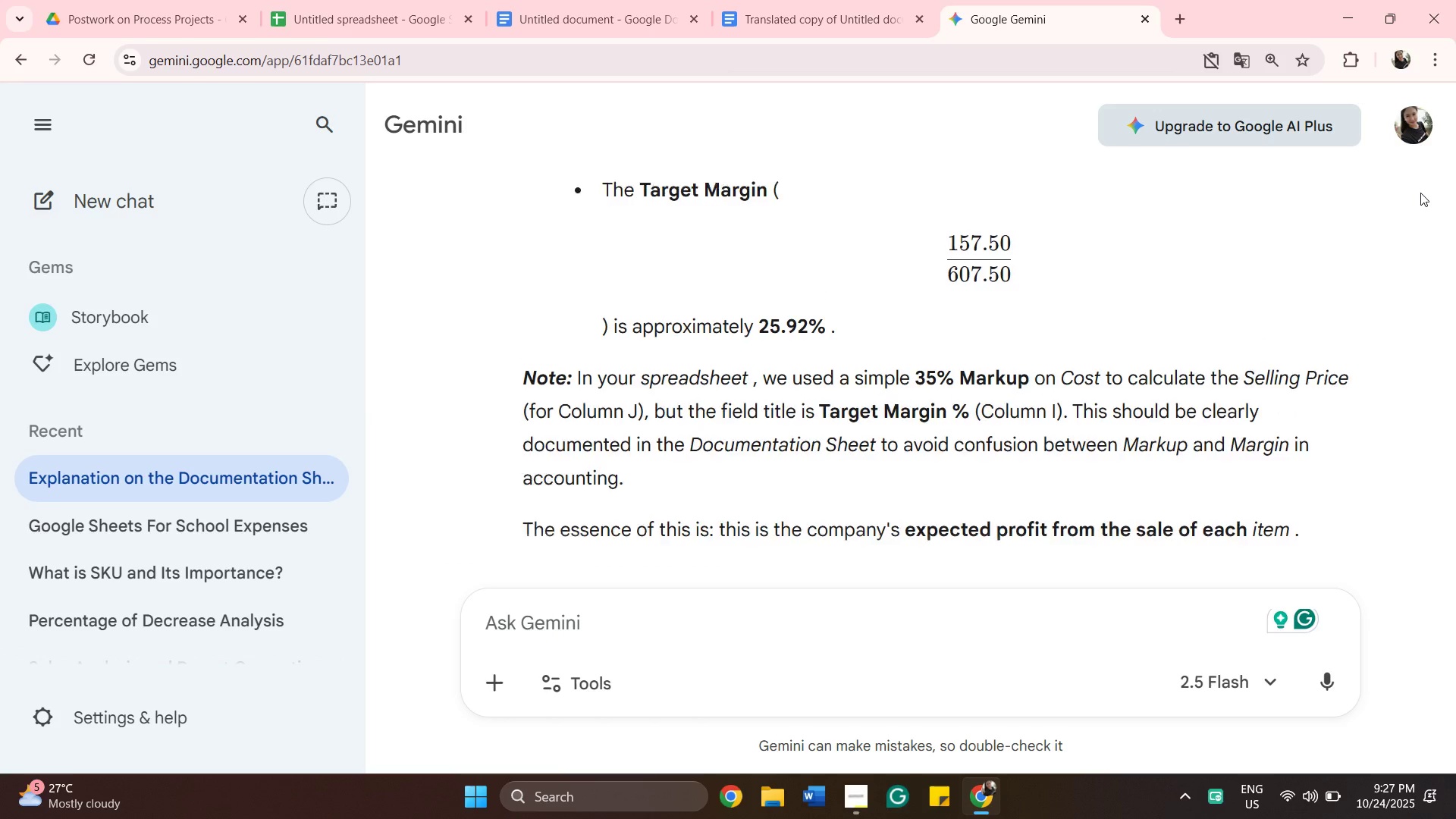 
key(ArrowUp)
 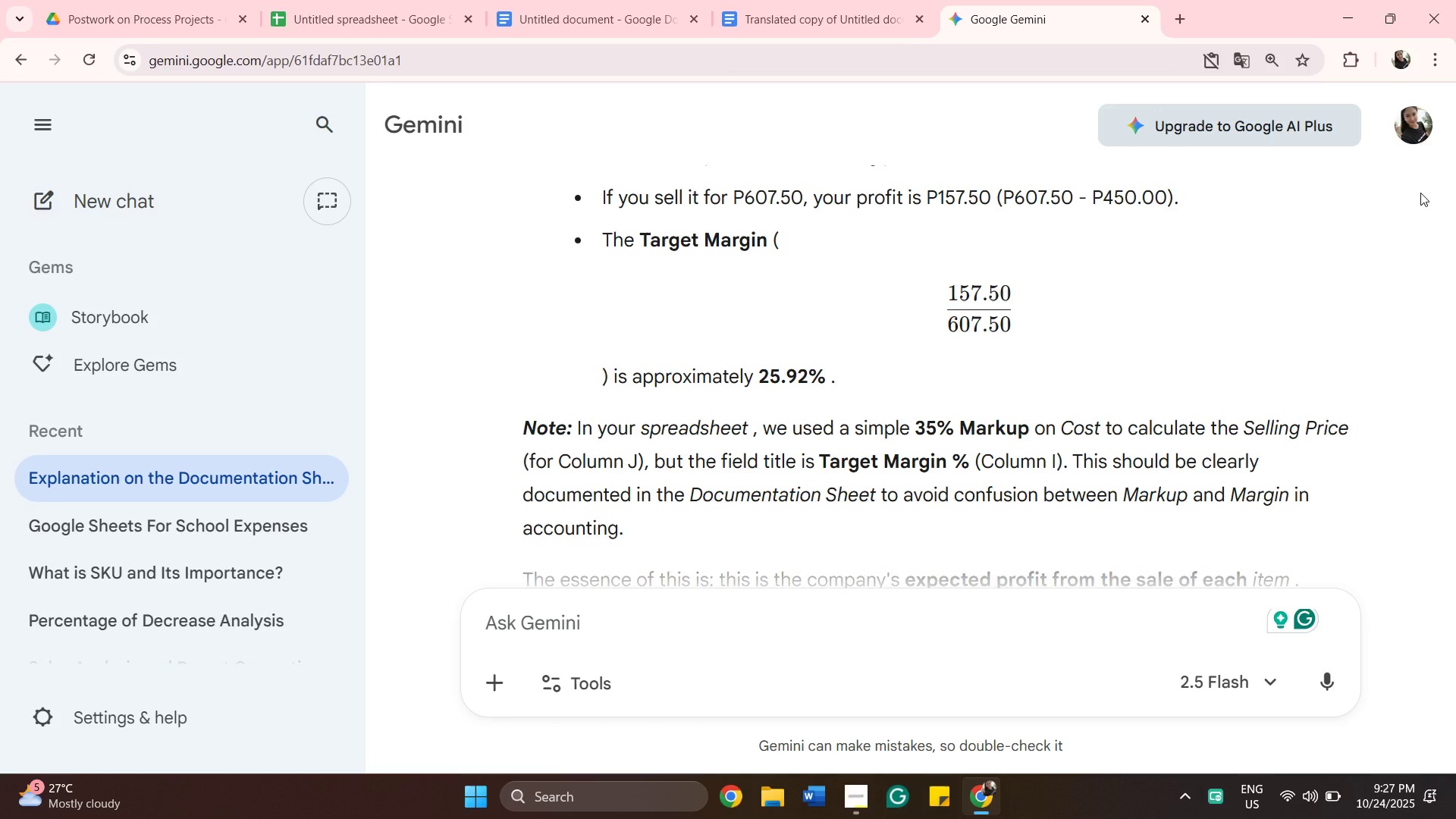 
key(ArrowUp)
 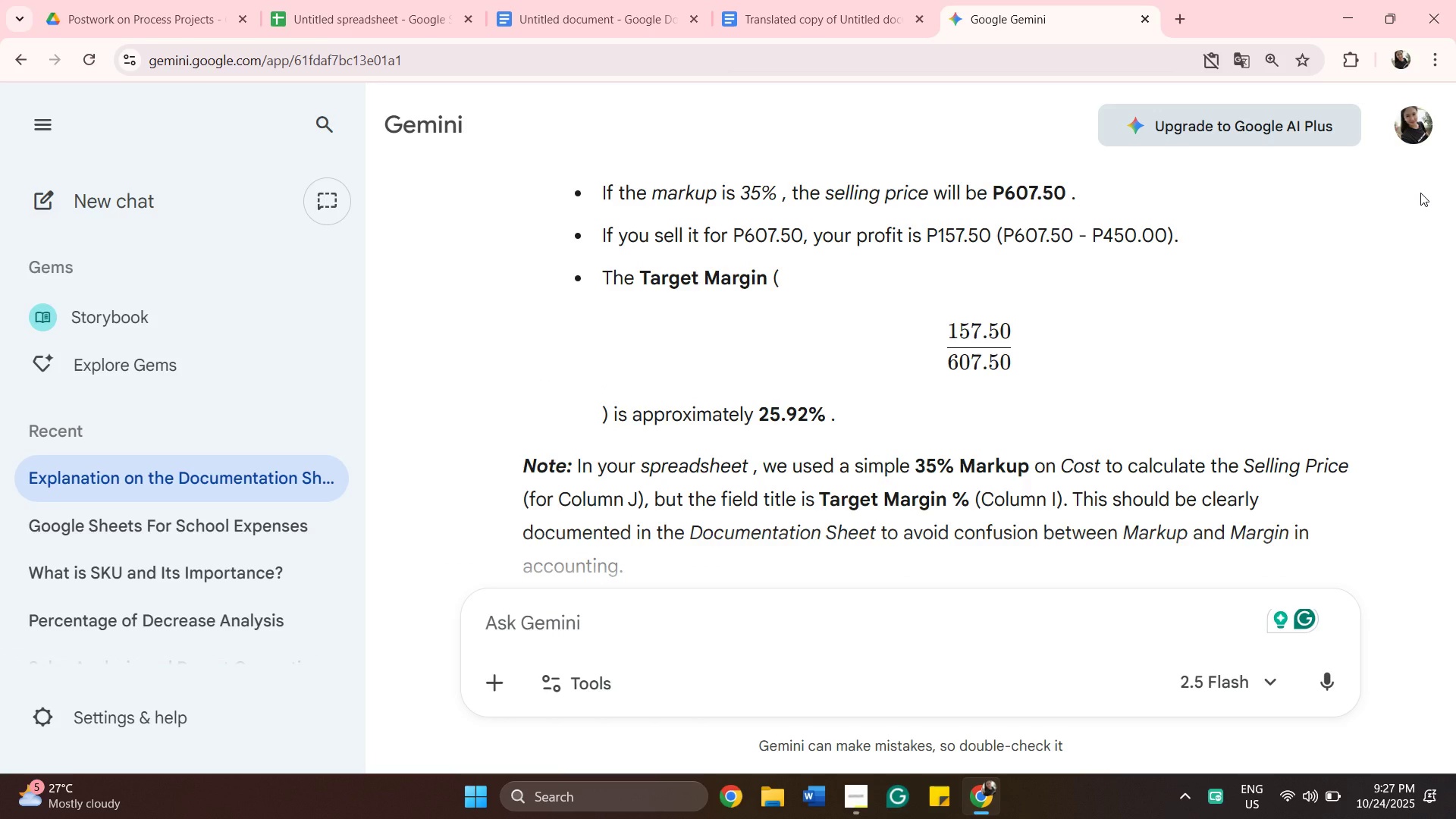 
hold_key(key=ArrowUp, duration=0.78)
 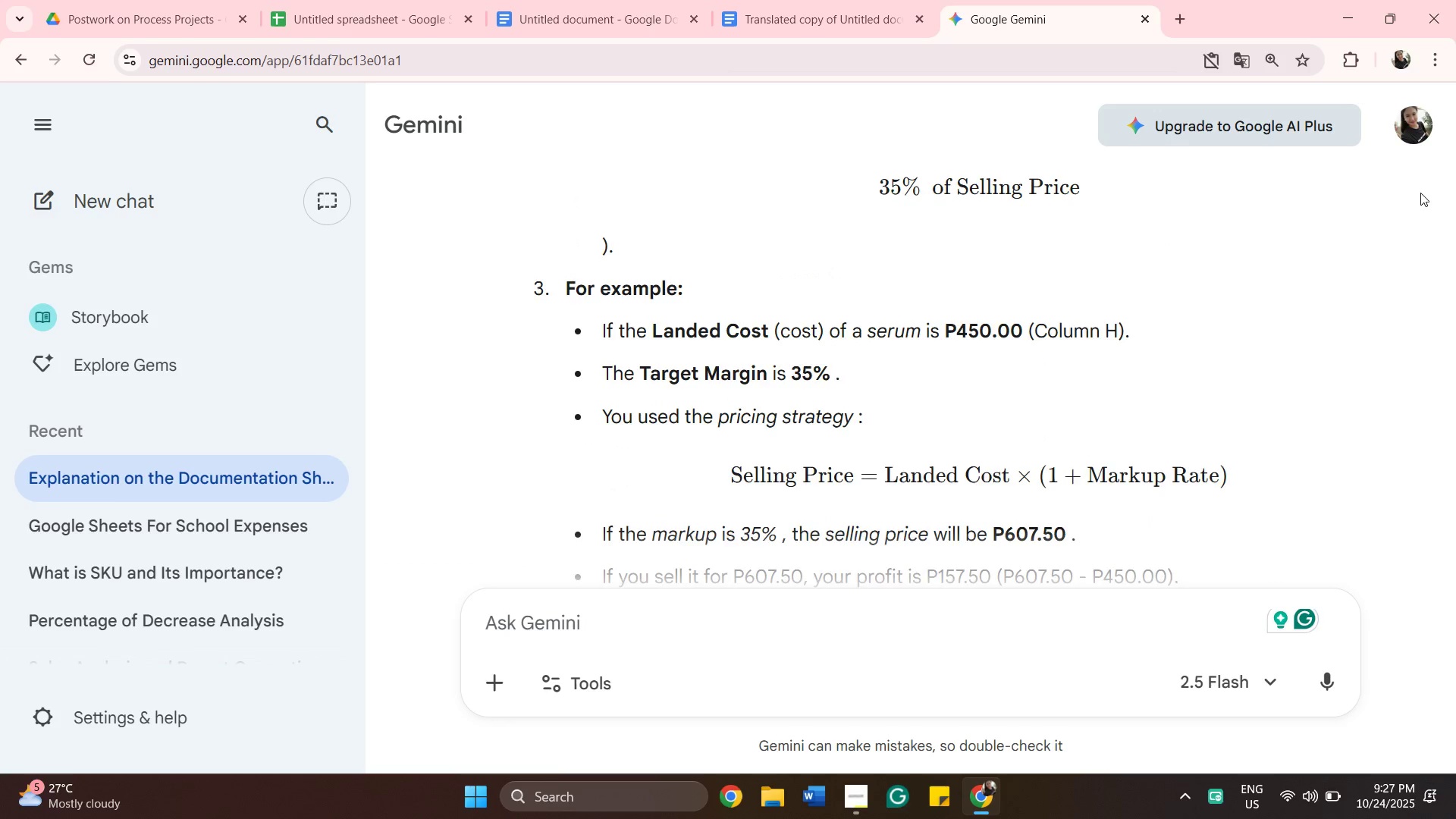 
key(ArrowUp)
 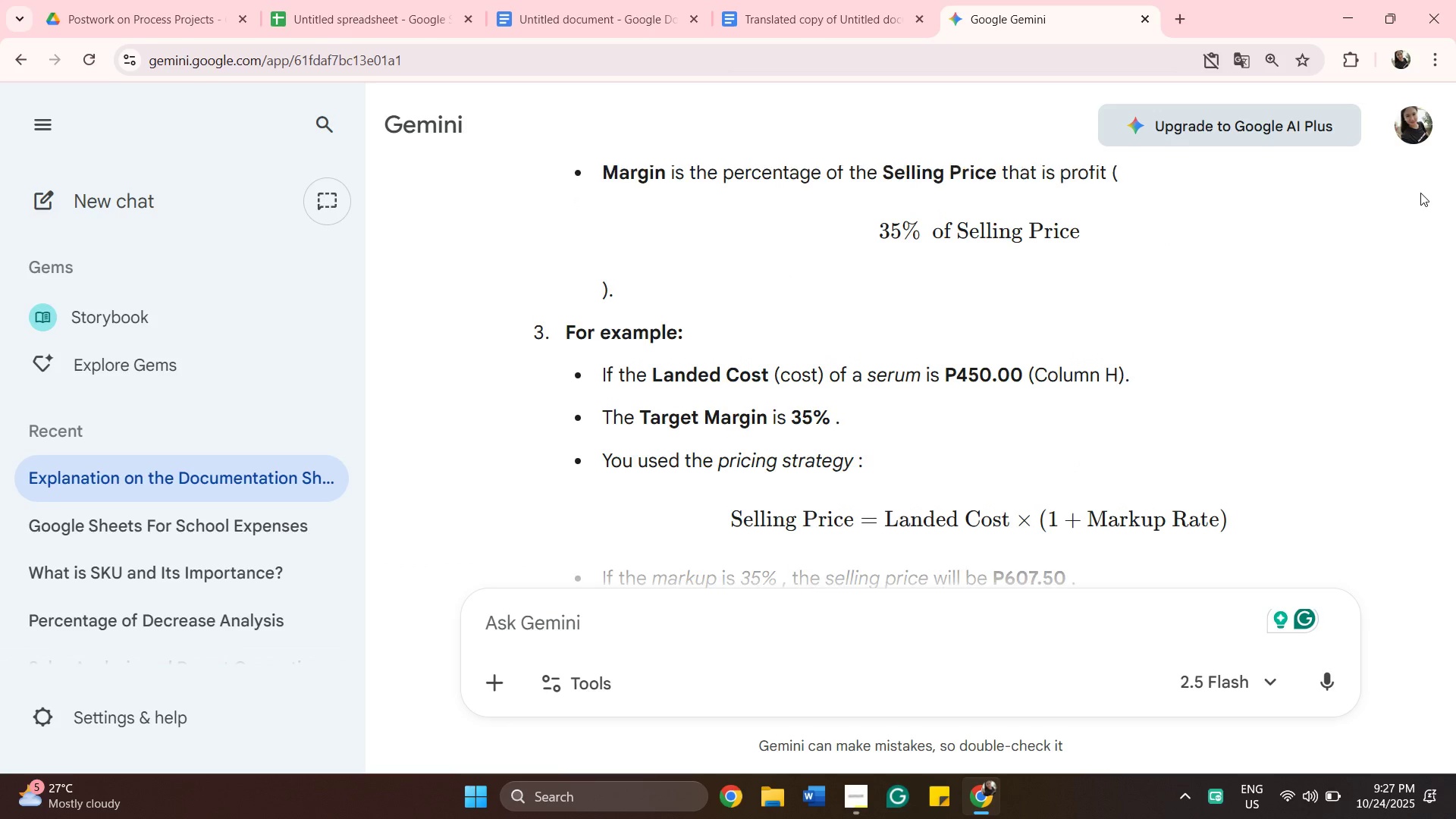 
hold_key(key=ArrowUp, duration=1.01)
 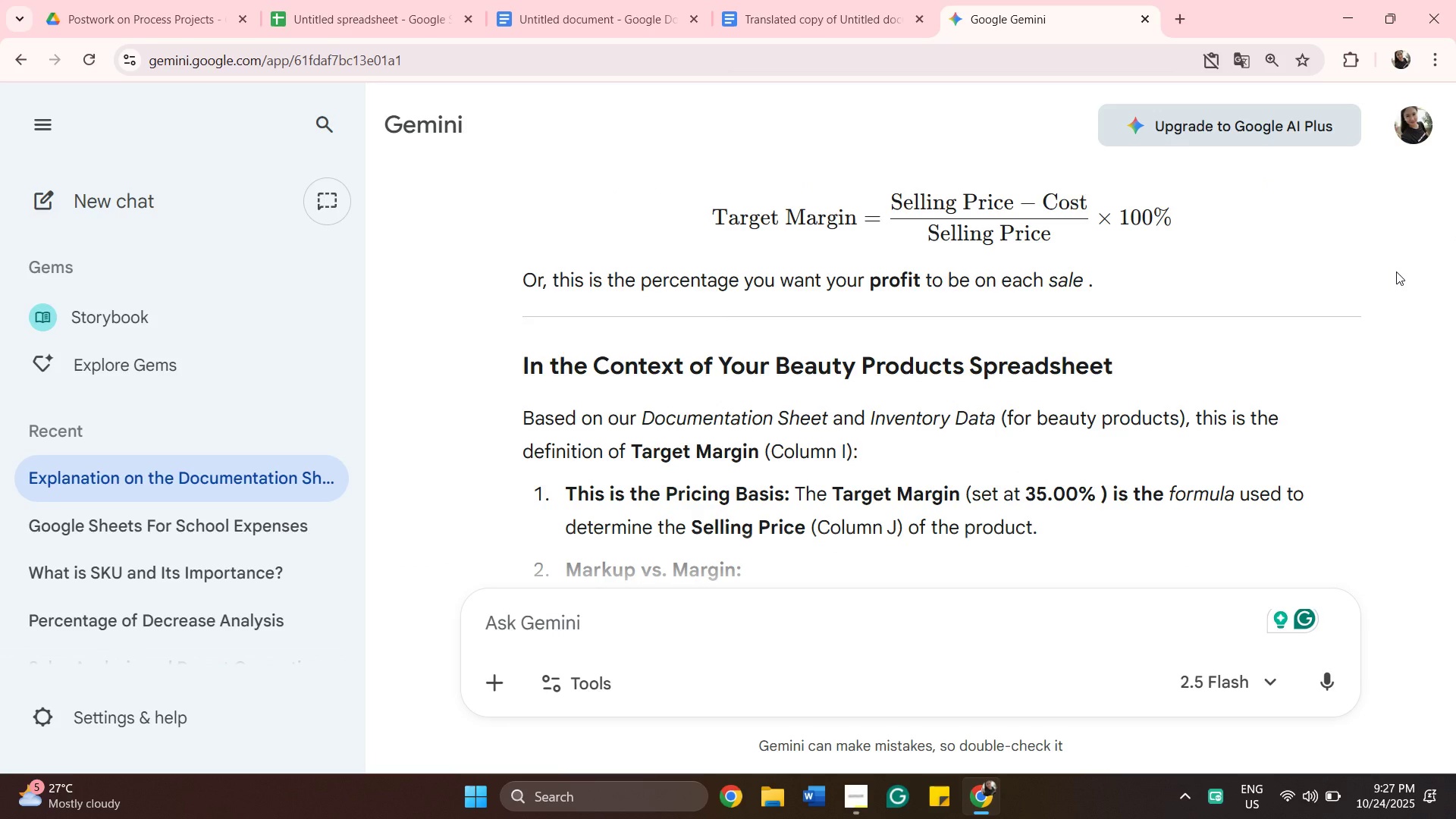 
wait(6.17)
 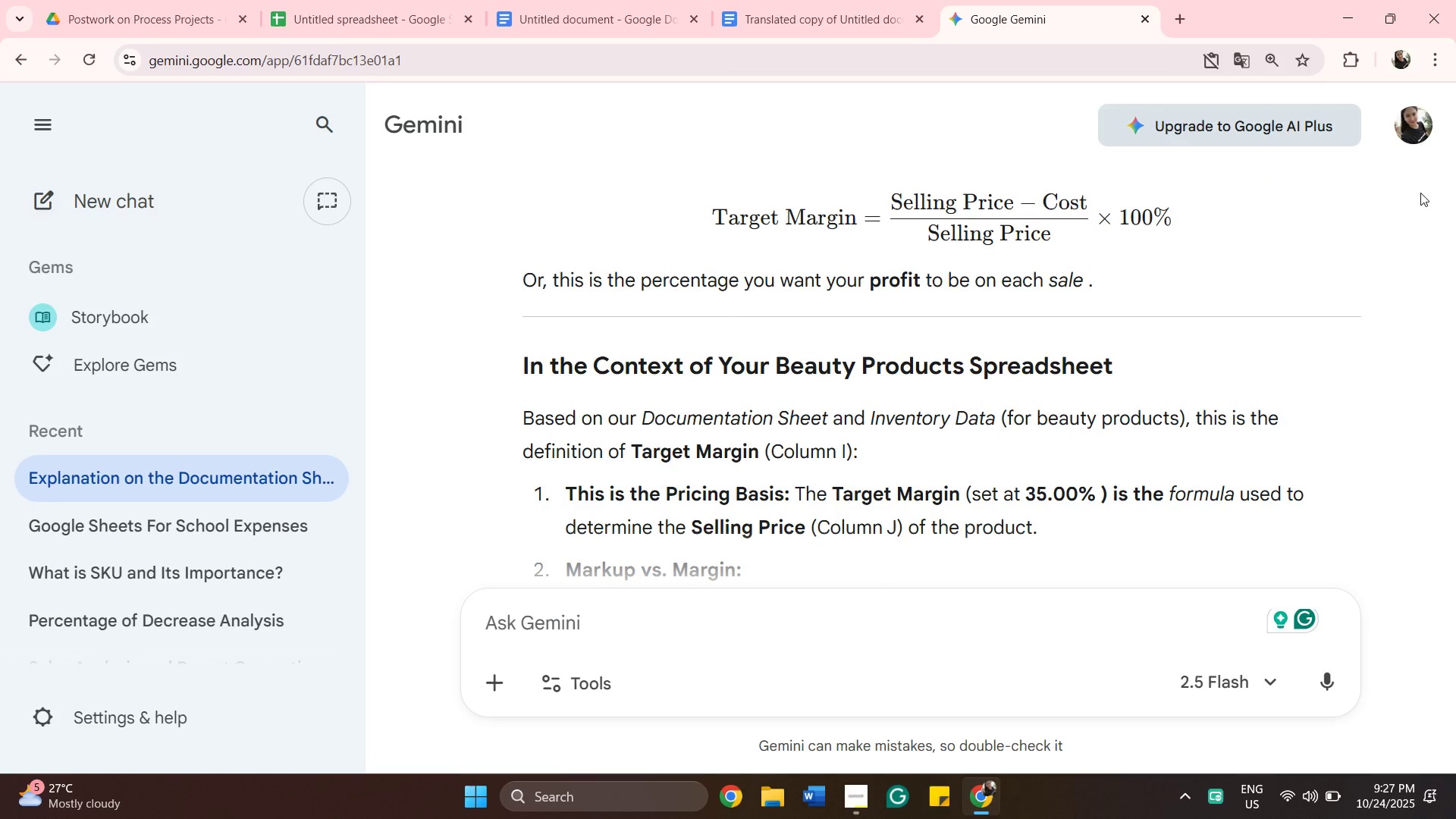 
key(ArrowUp)
 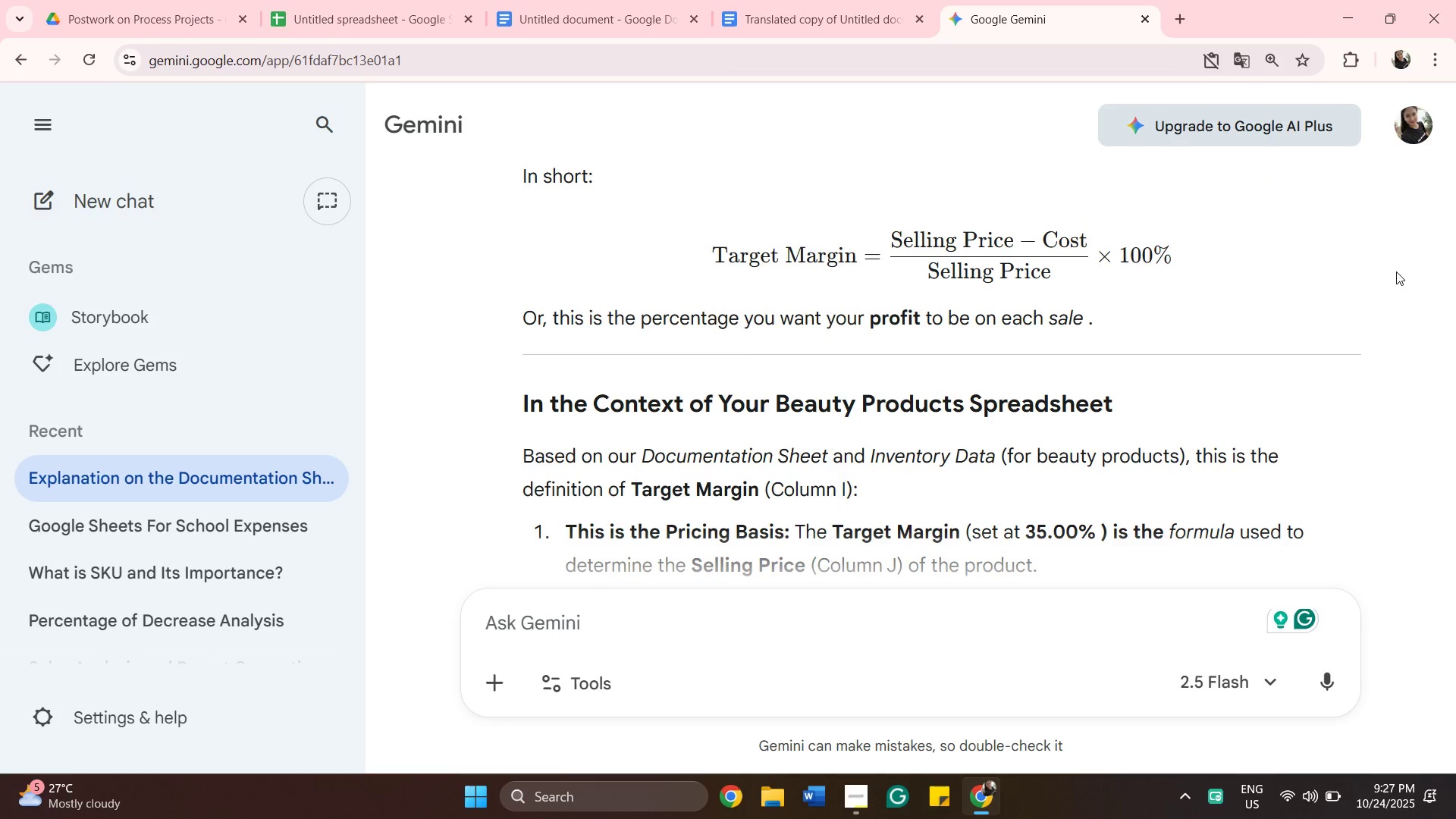 
key(ArrowUp)
 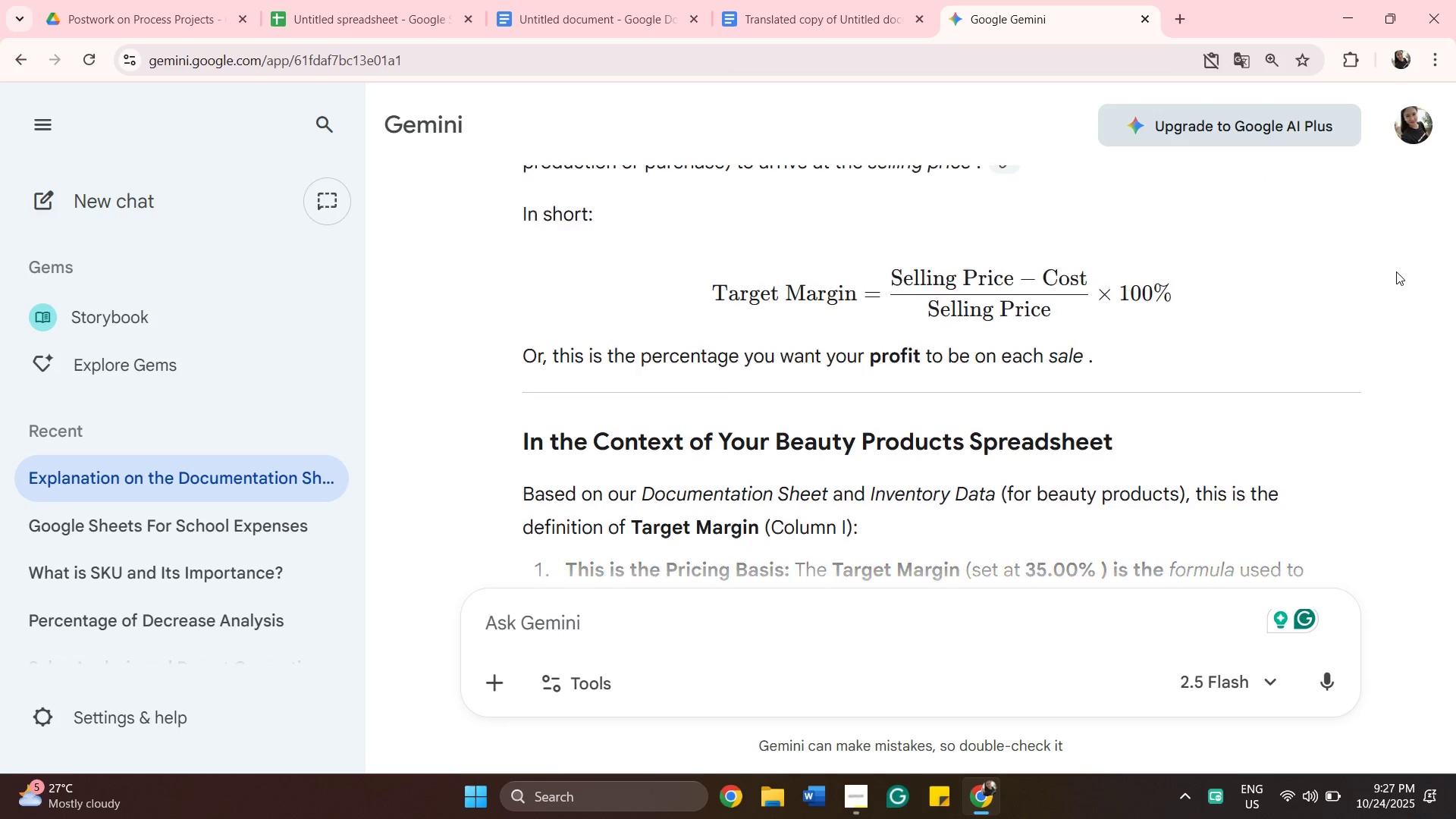 
key(ArrowUp)
 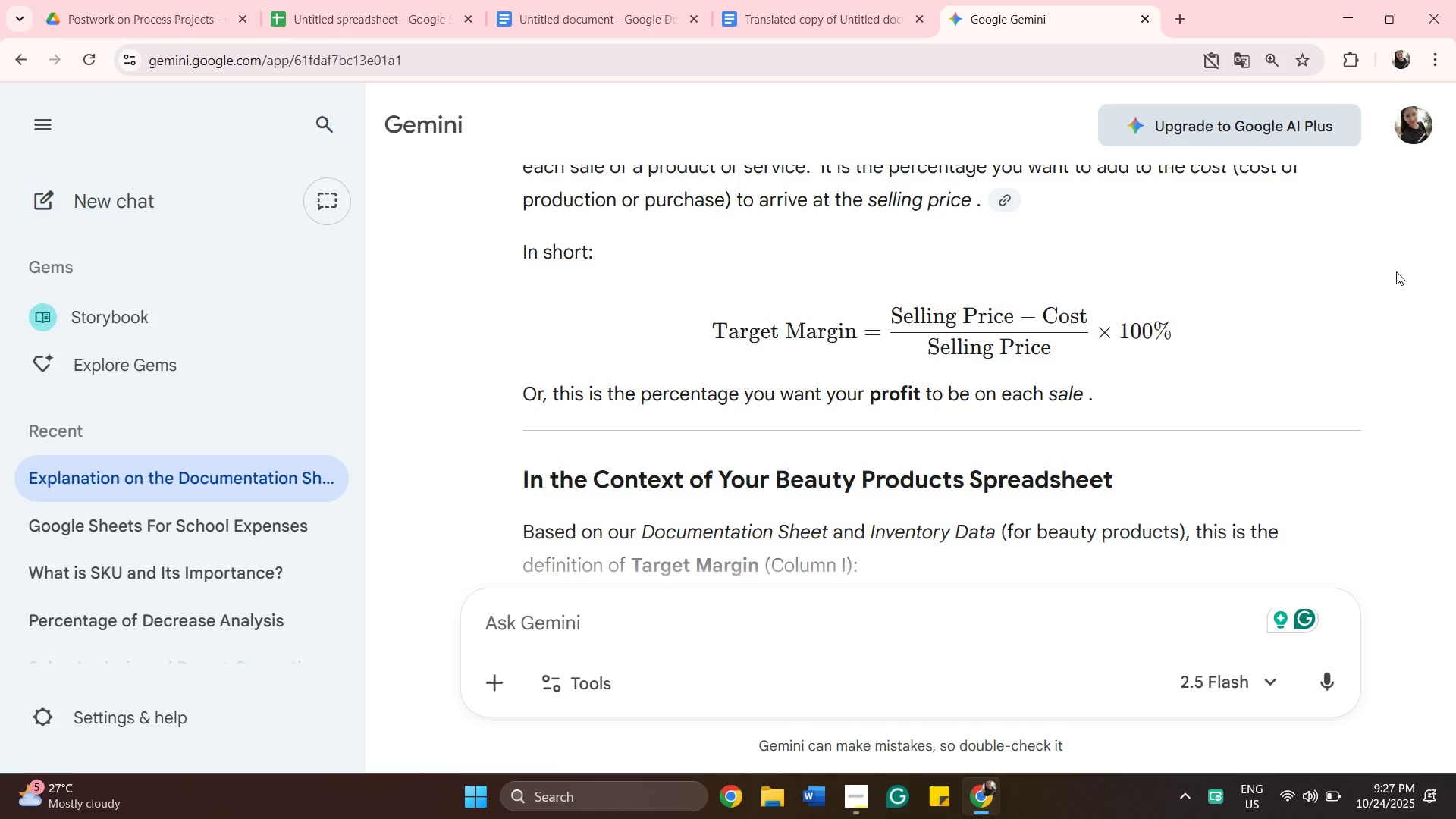 
hold_key(key=ArrowUp, duration=0.69)
 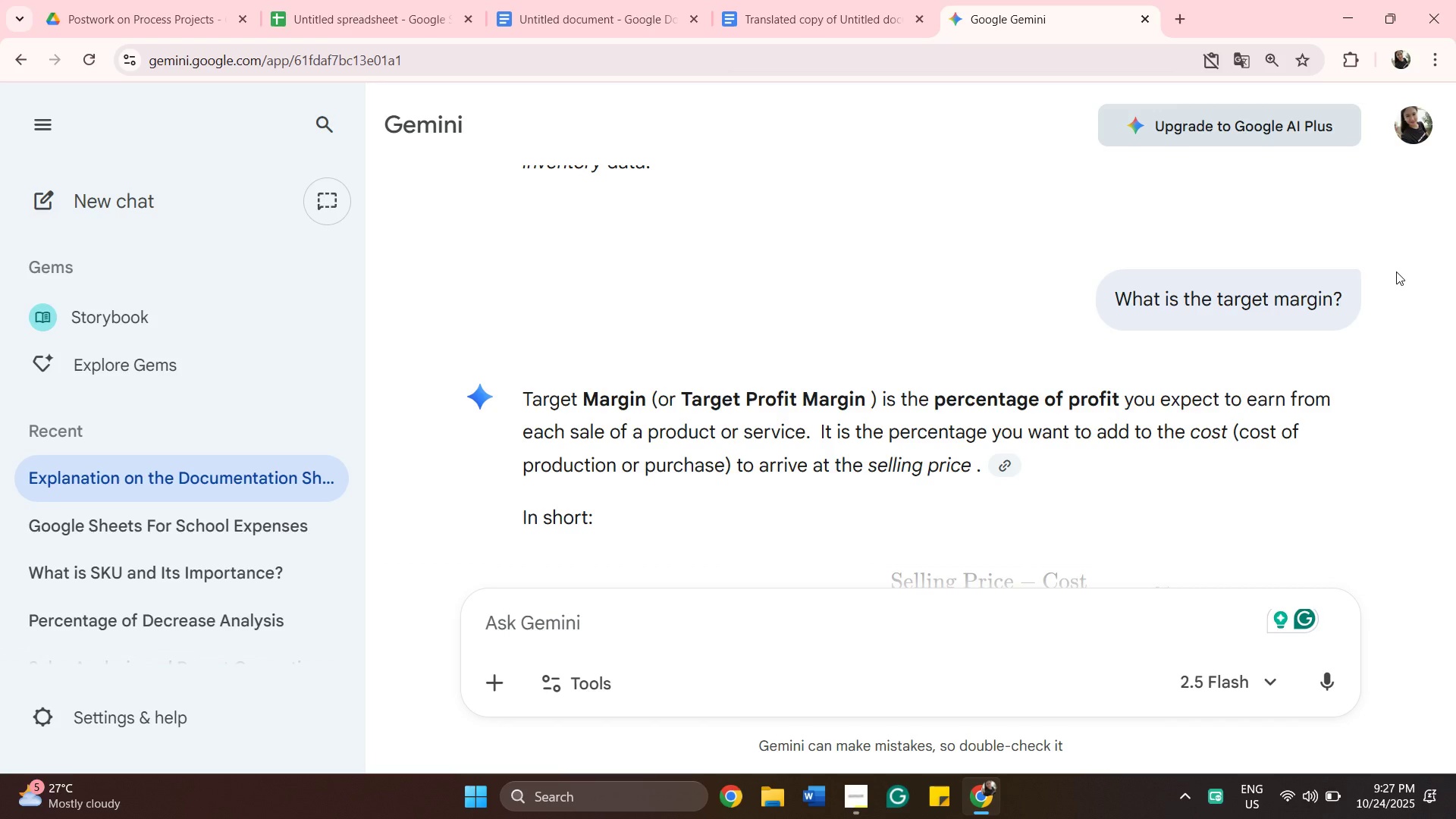 
hold_key(key=ArrowDown, duration=0.5)
 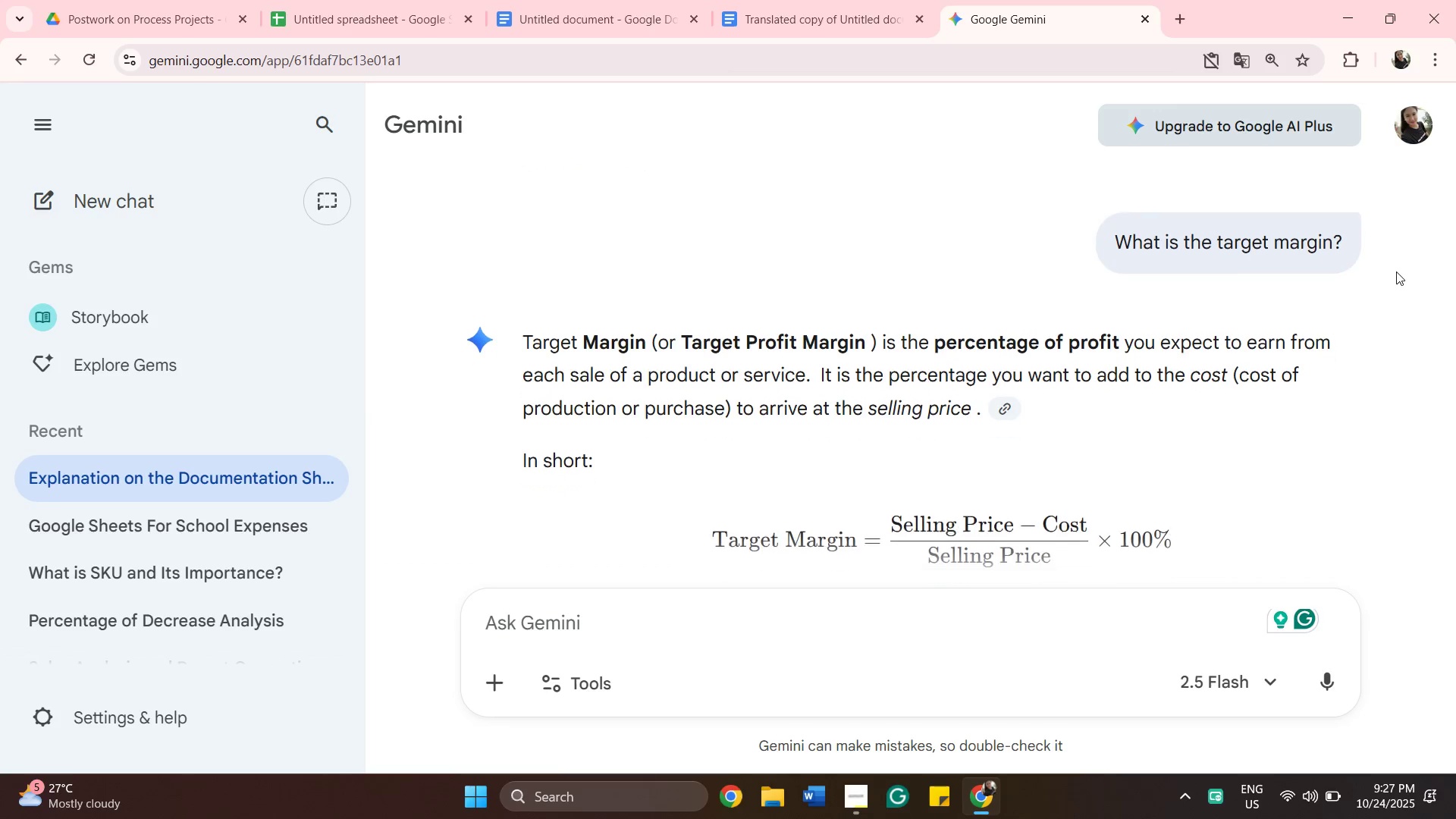 
key(ArrowDown)
 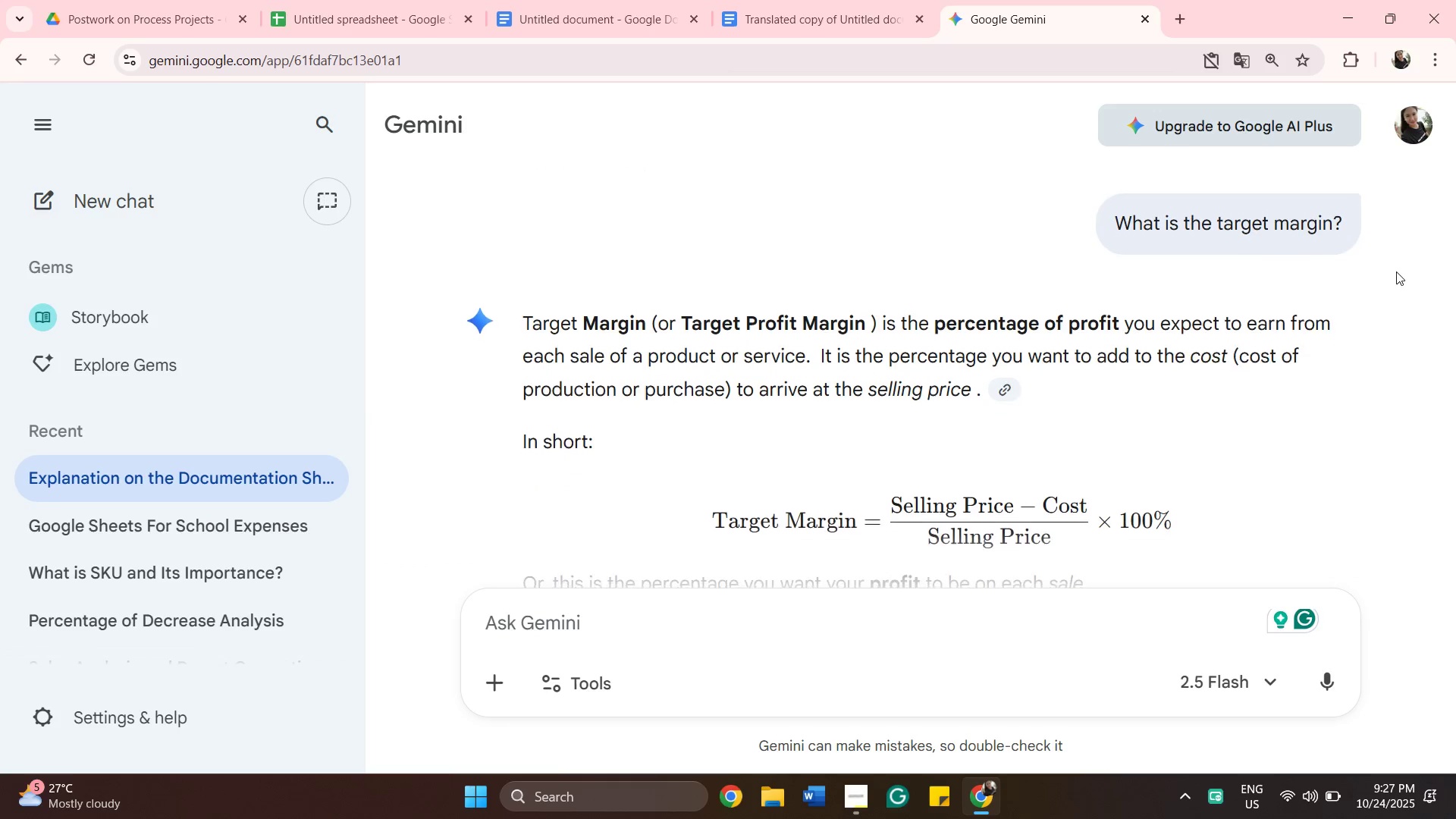 
key(ArrowDown)
 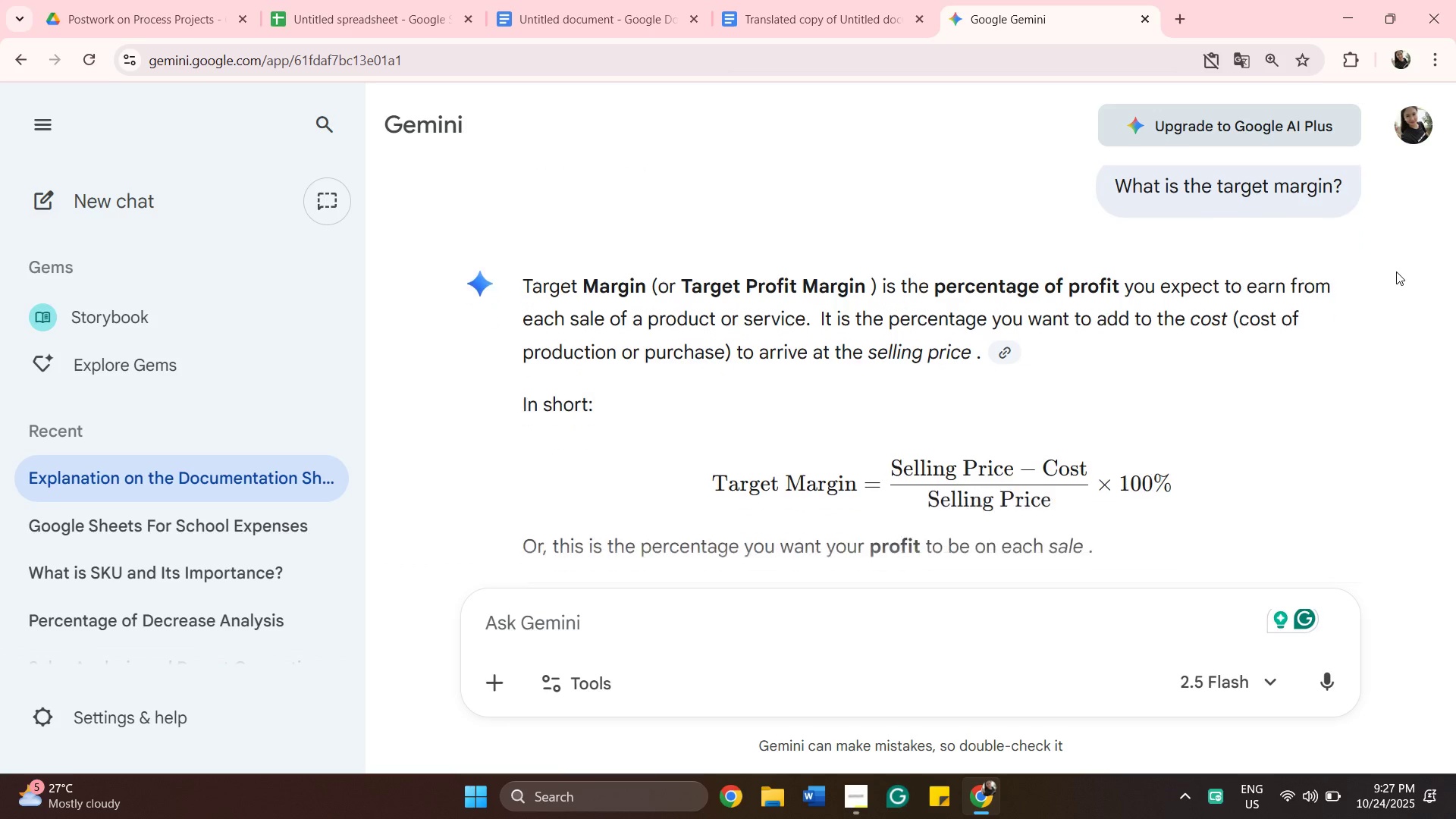 
key(ArrowDown)
 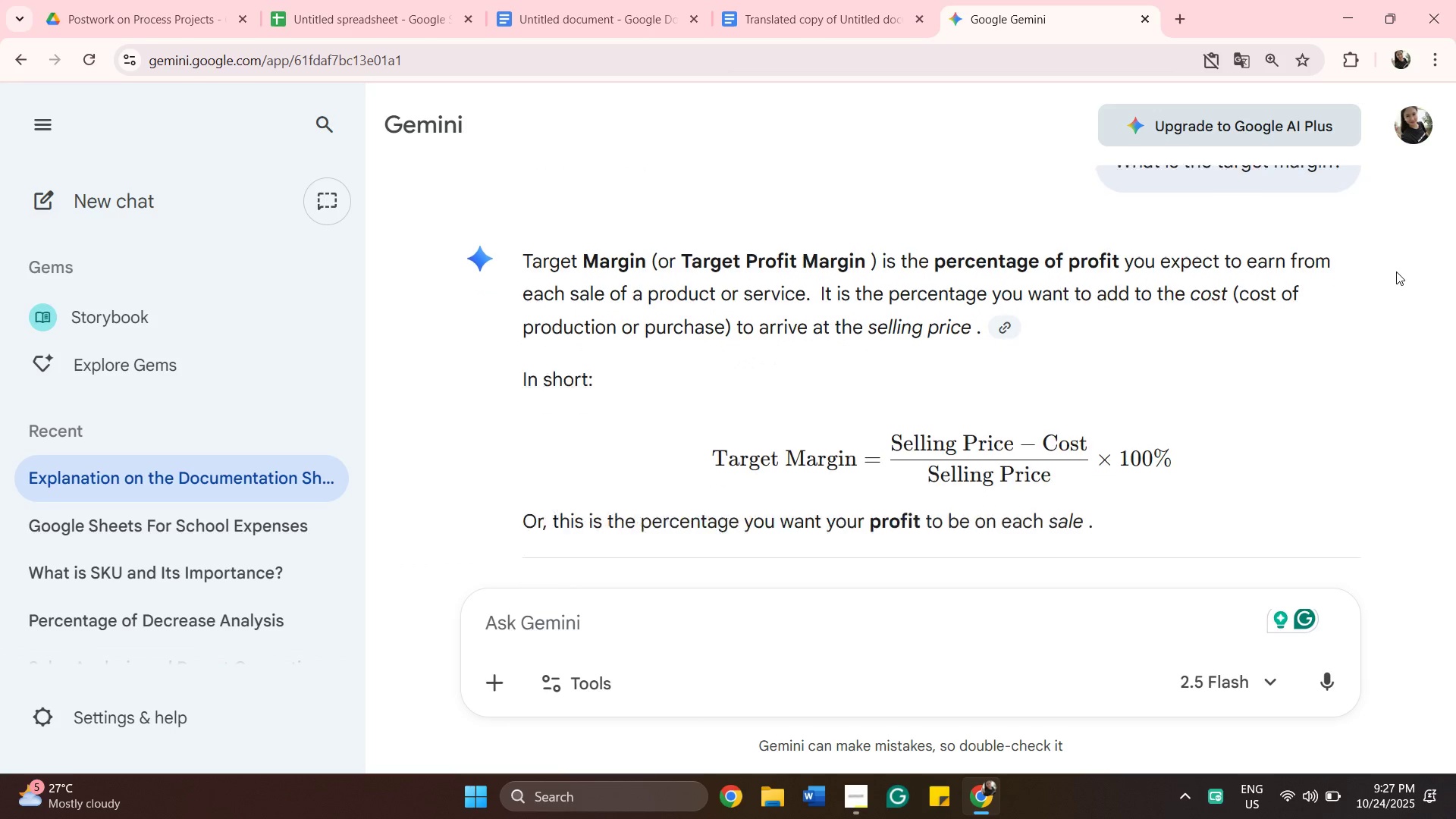 
key(ArrowDown)
 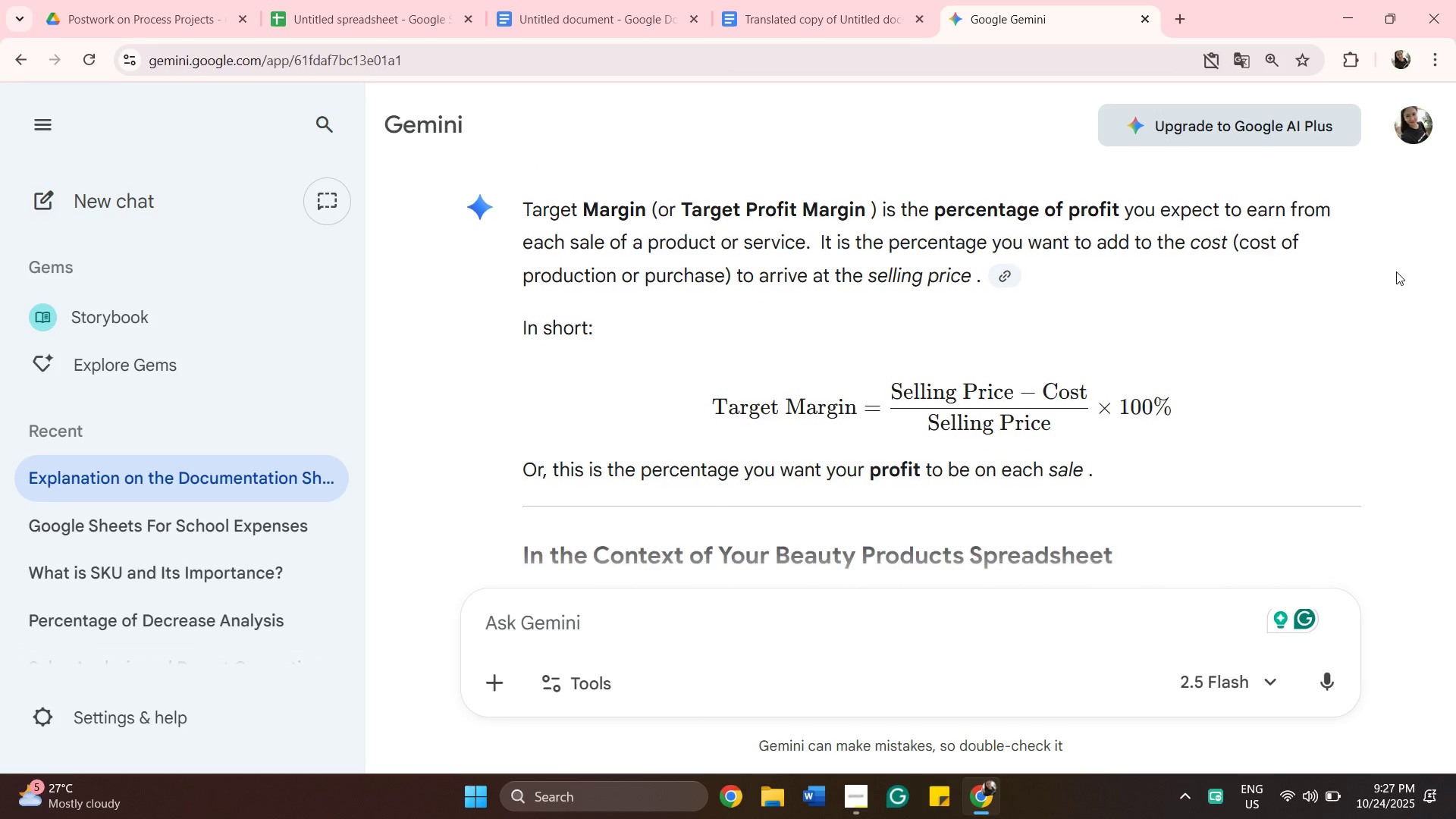 
key(ArrowDown)
 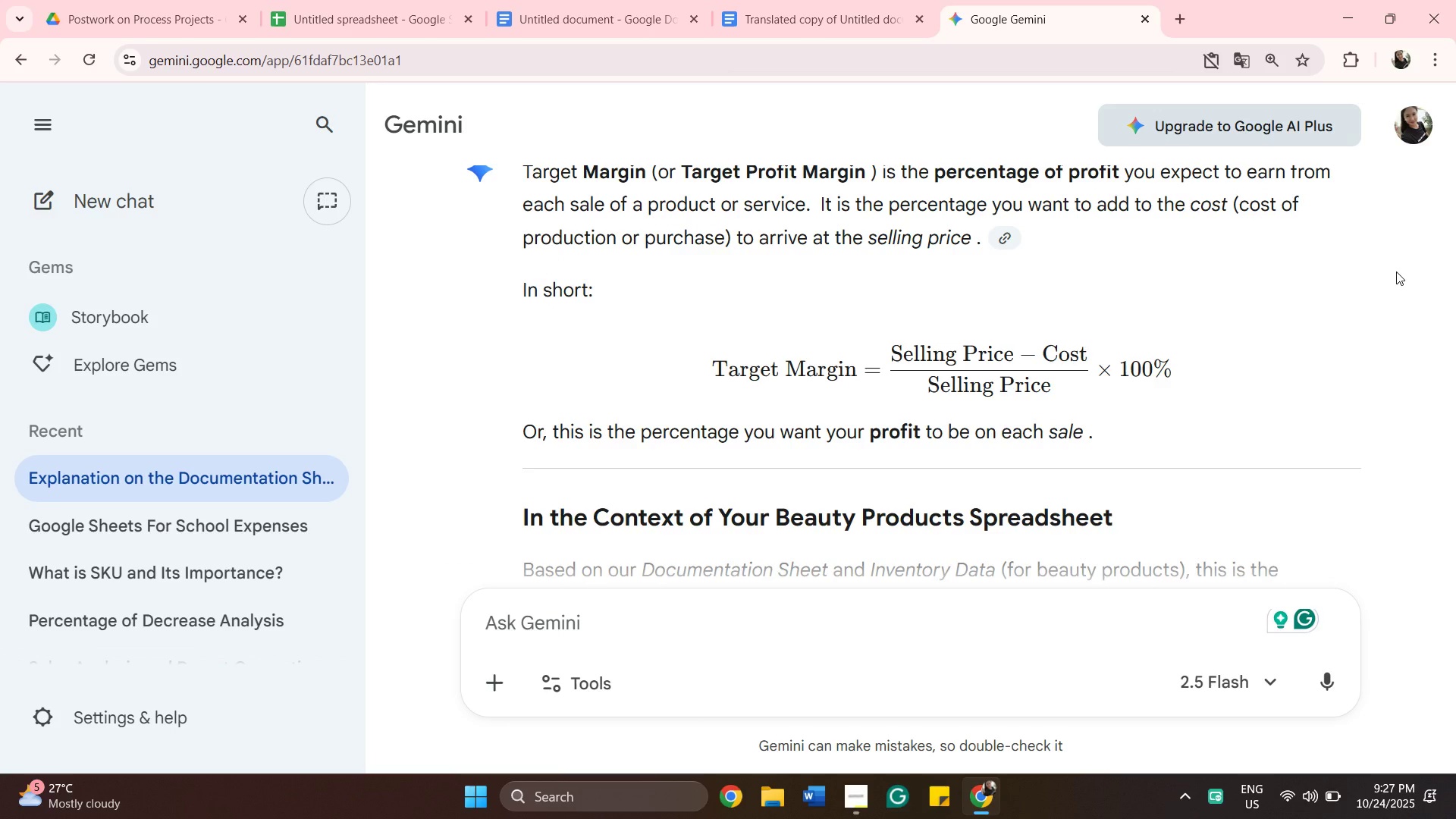 
key(ArrowDown)
 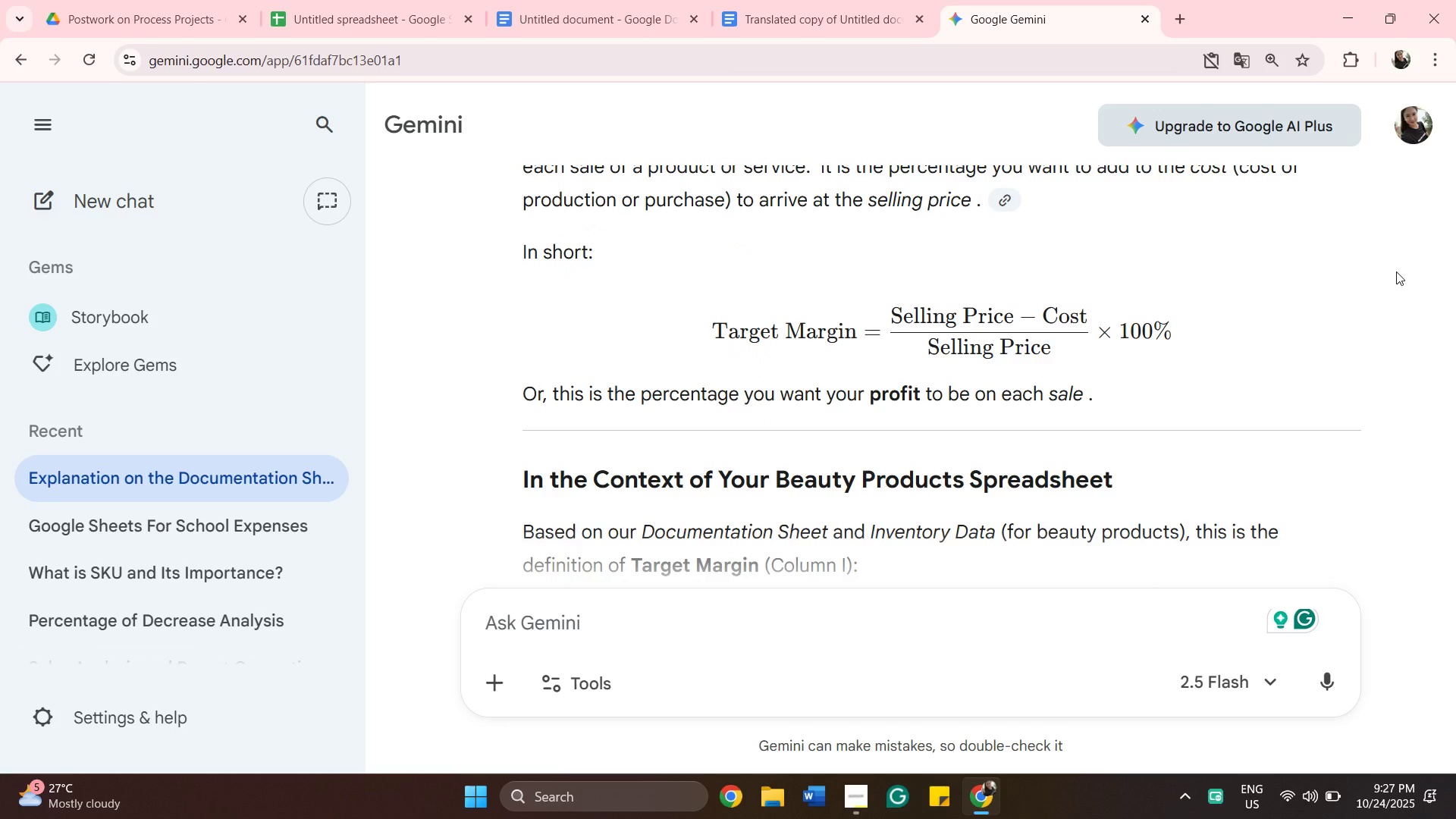 
key(ArrowDown)
 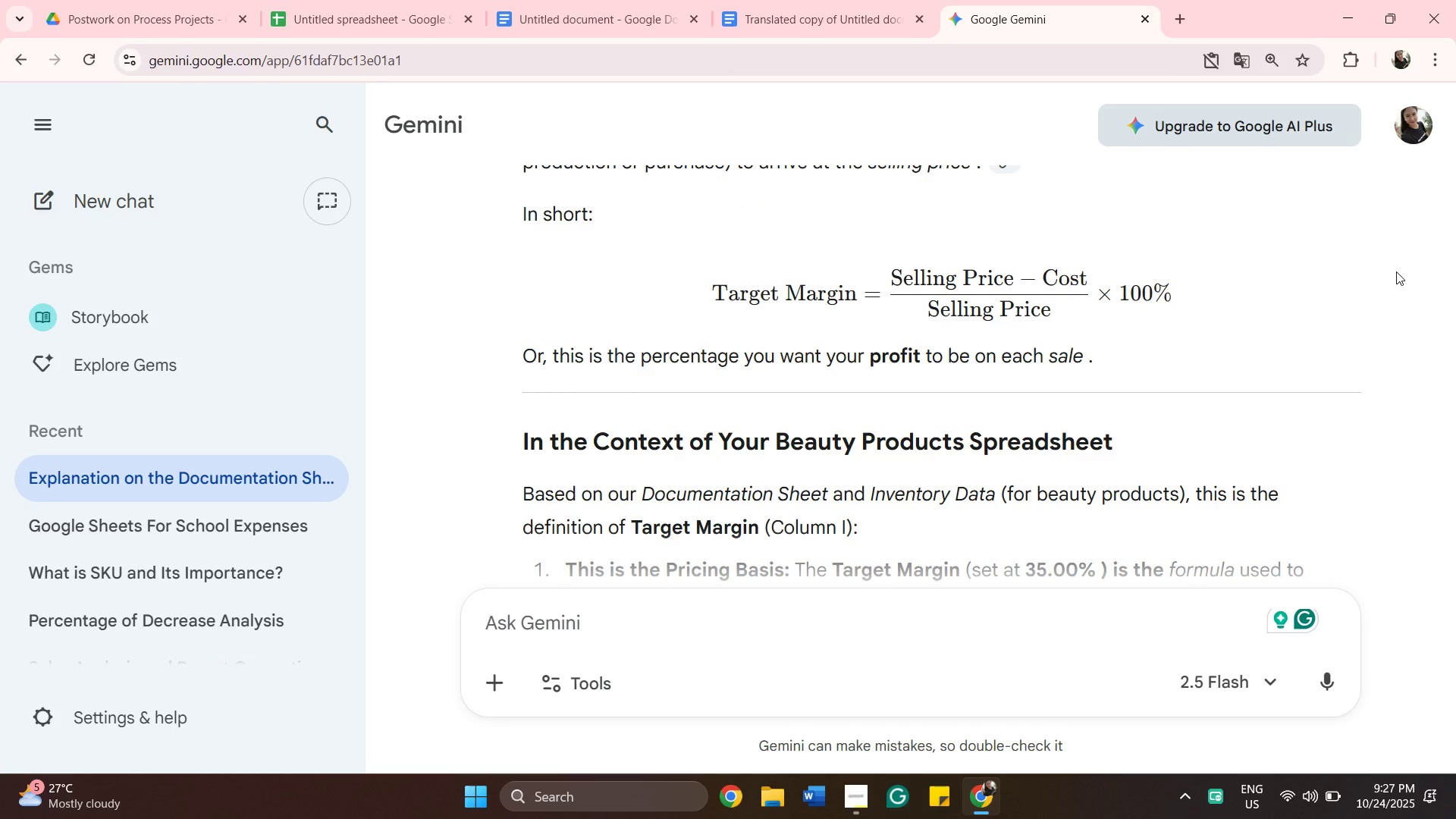 
key(ArrowDown)
 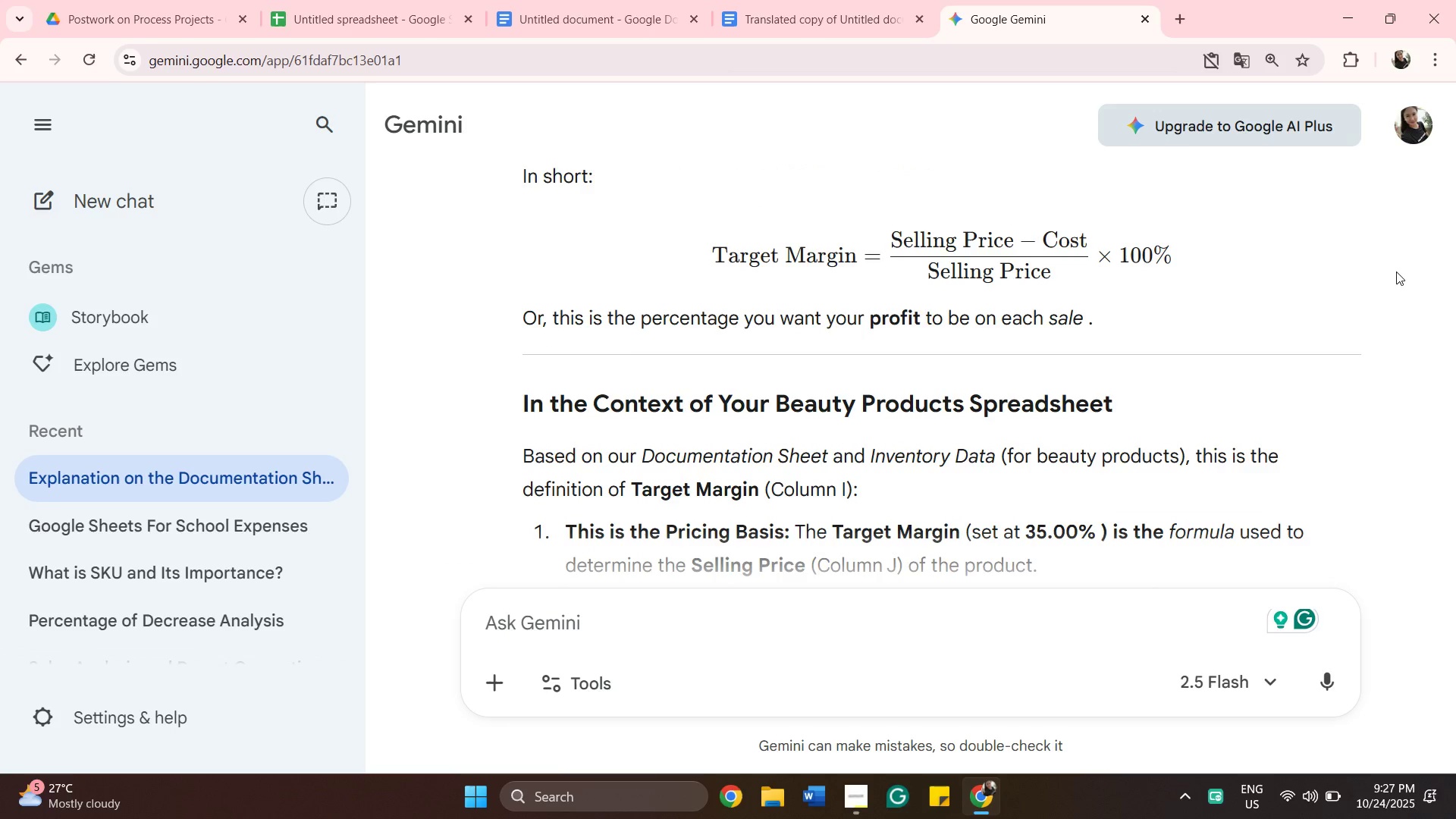 
key(ArrowDown)
 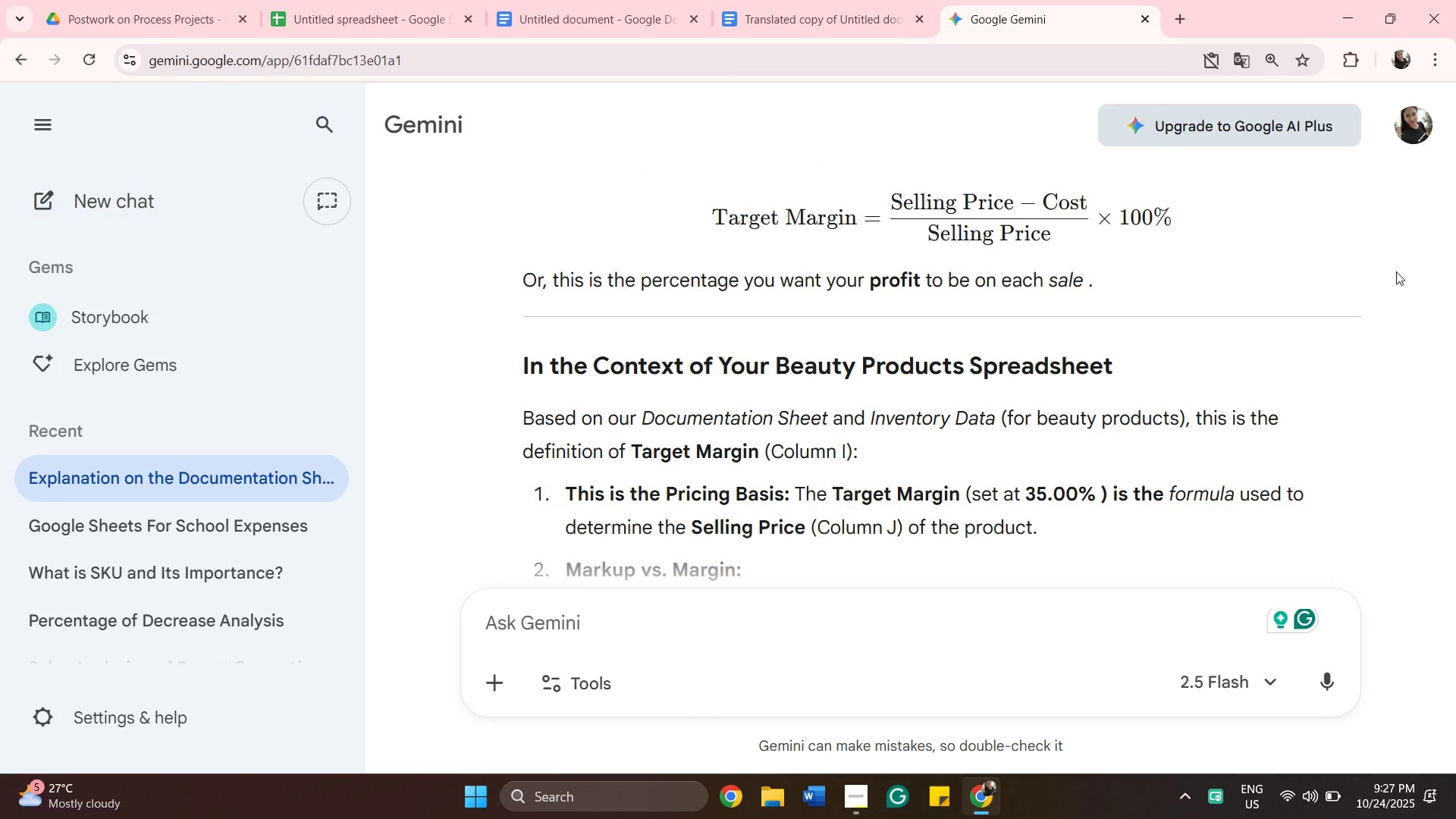 
key(ArrowDown)
 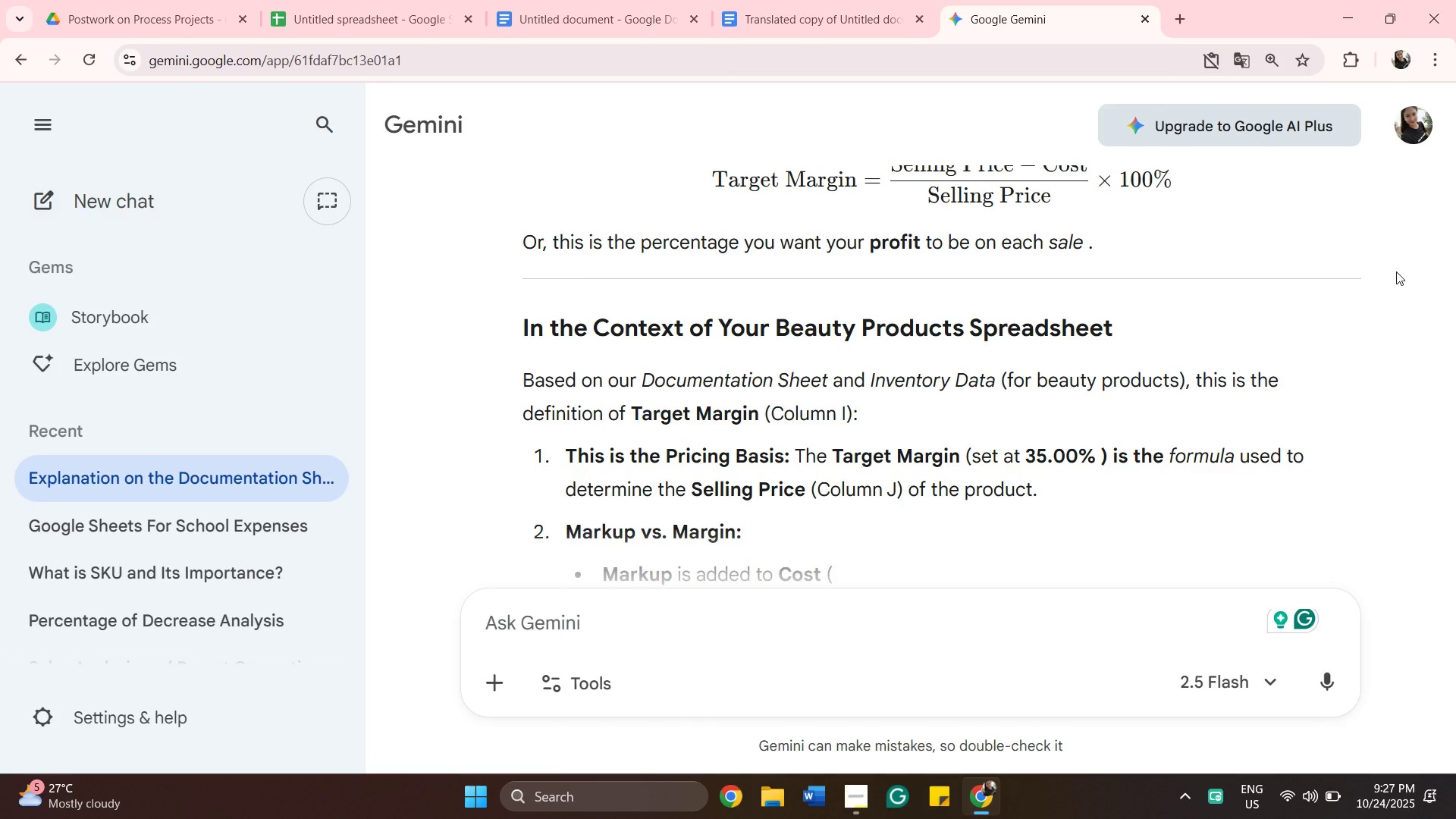 
key(ArrowUp)
 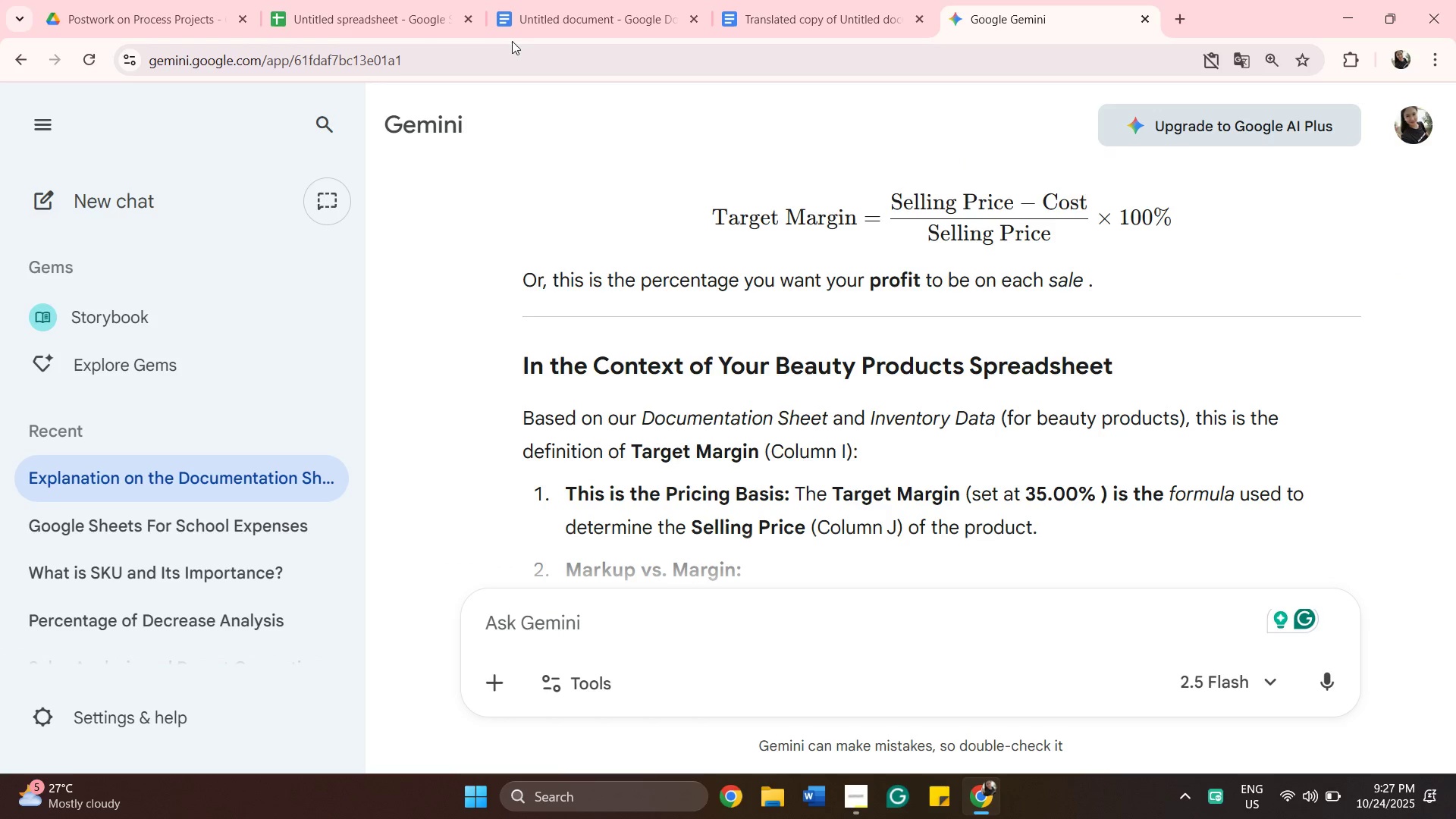 
wait(5.19)
 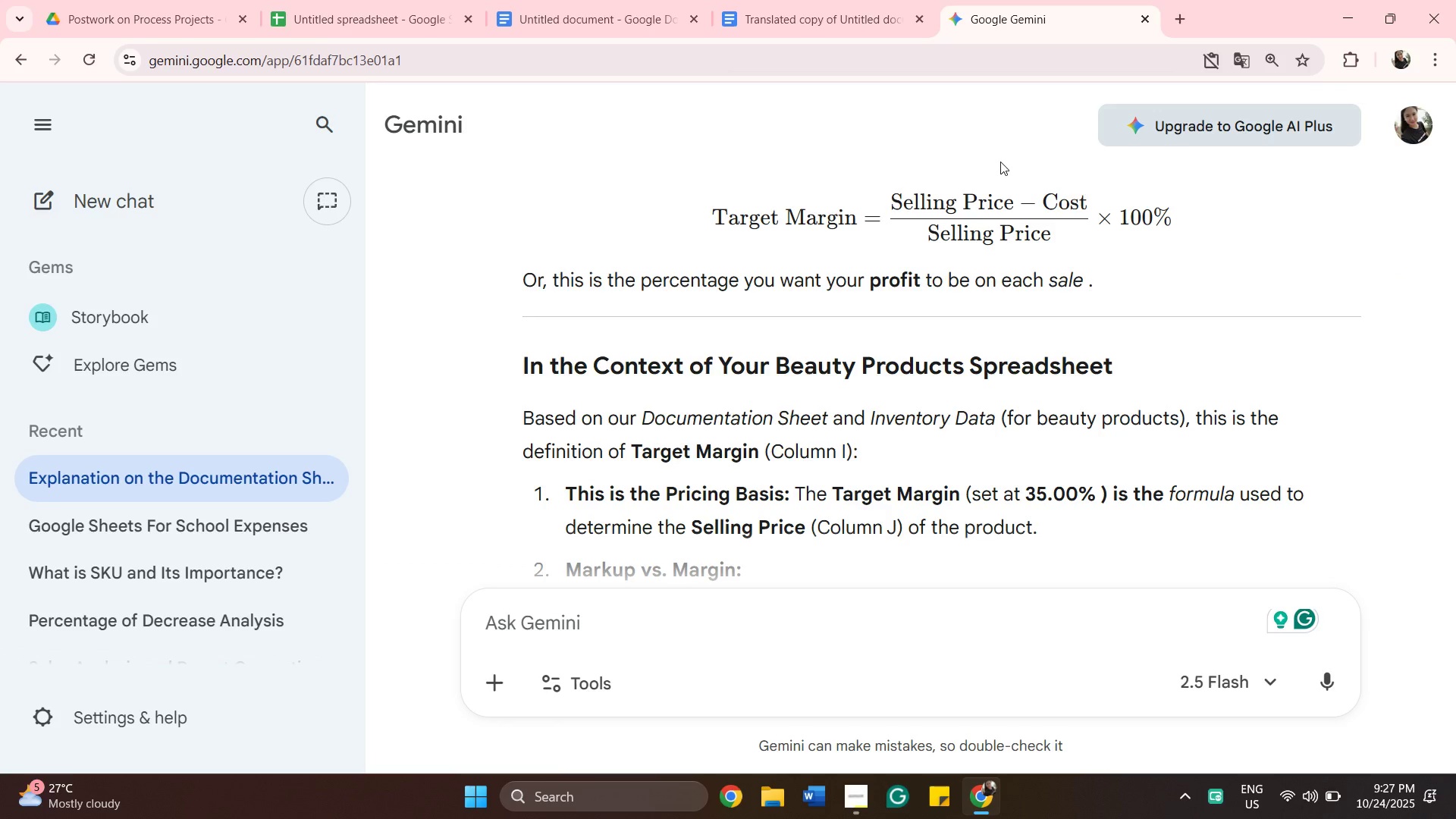 
left_click([402, 24])
 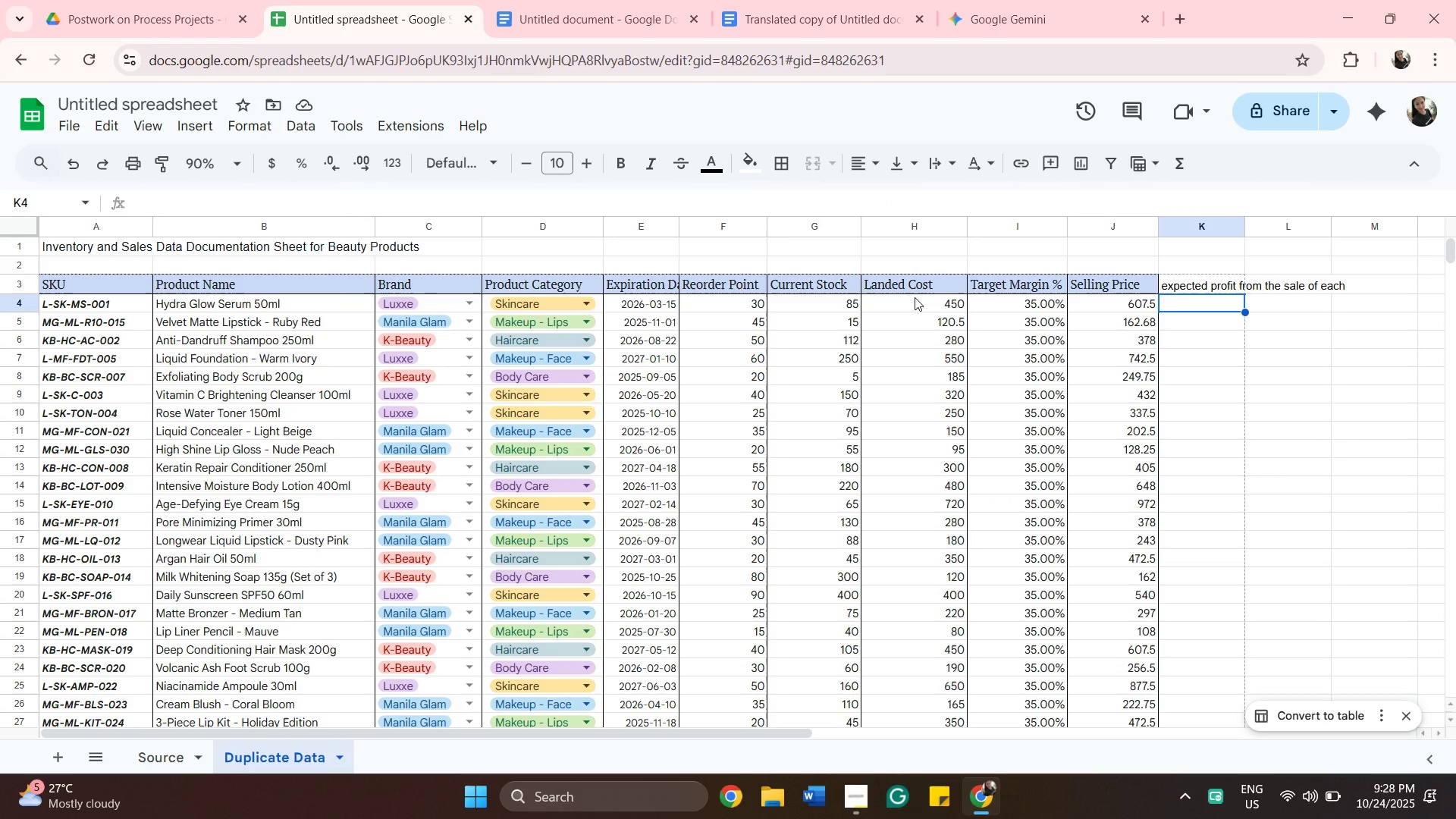 
wait(9.26)
 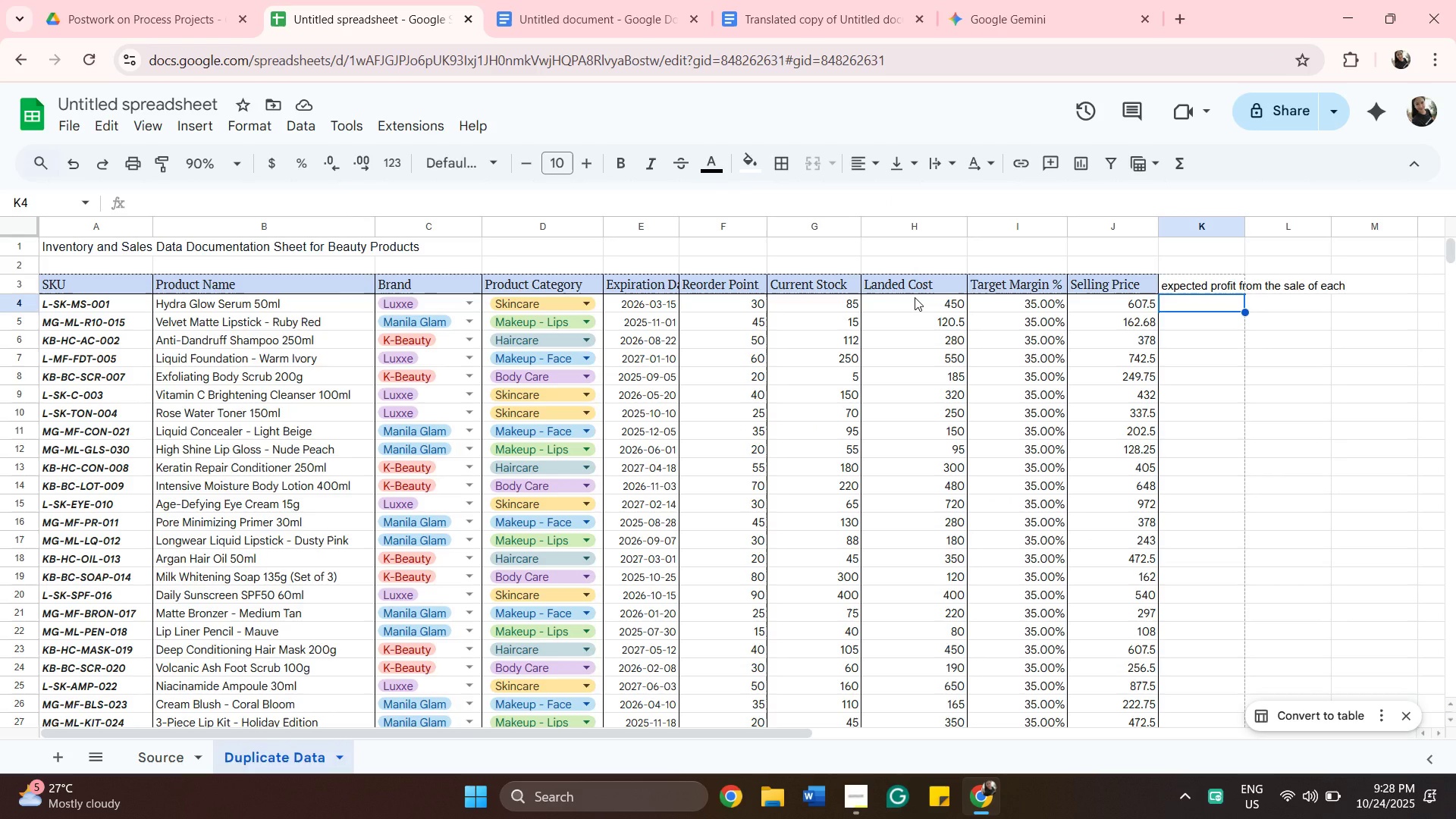 
left_click([1179, 306])
 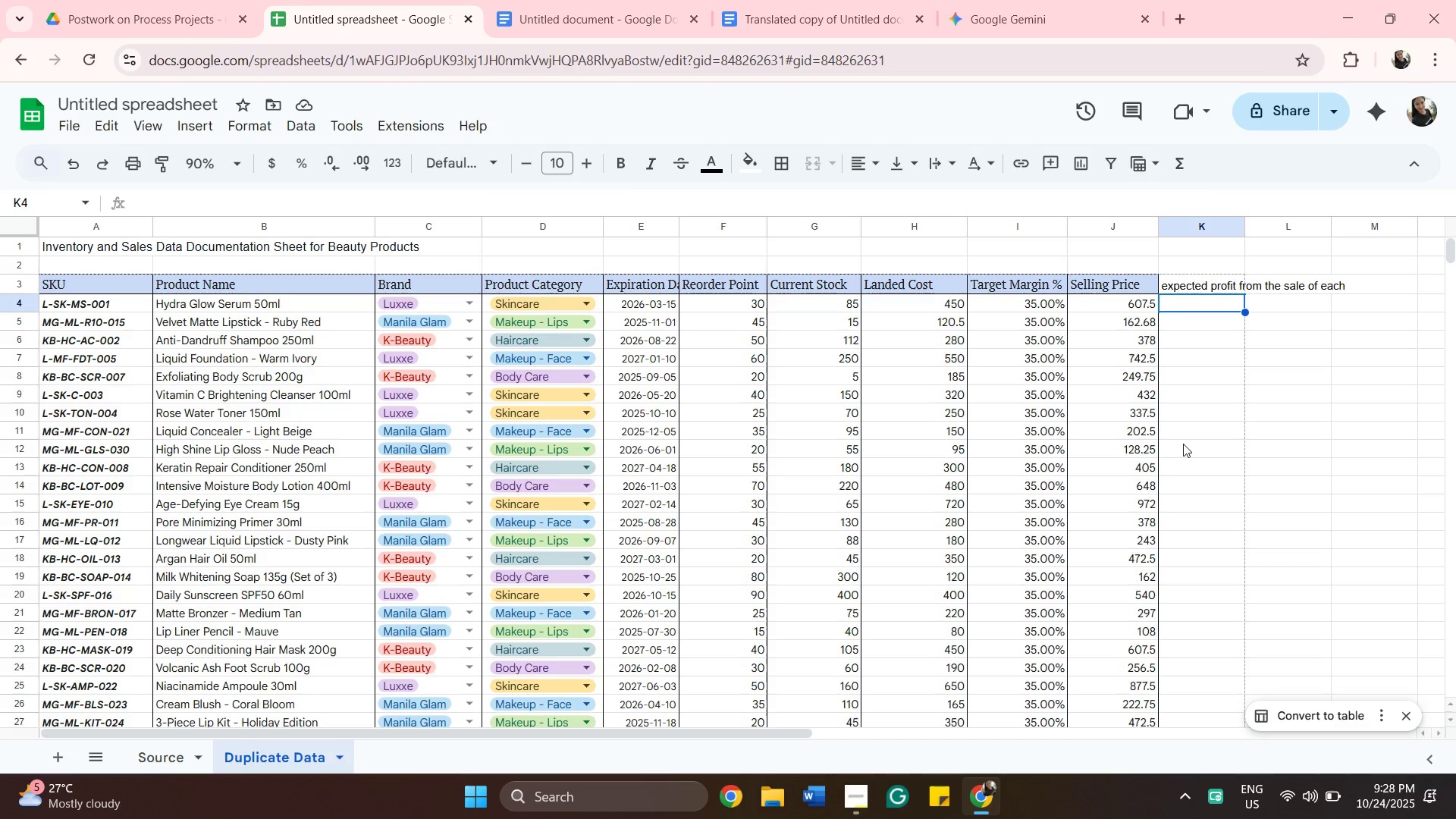 
wait(12.02)
 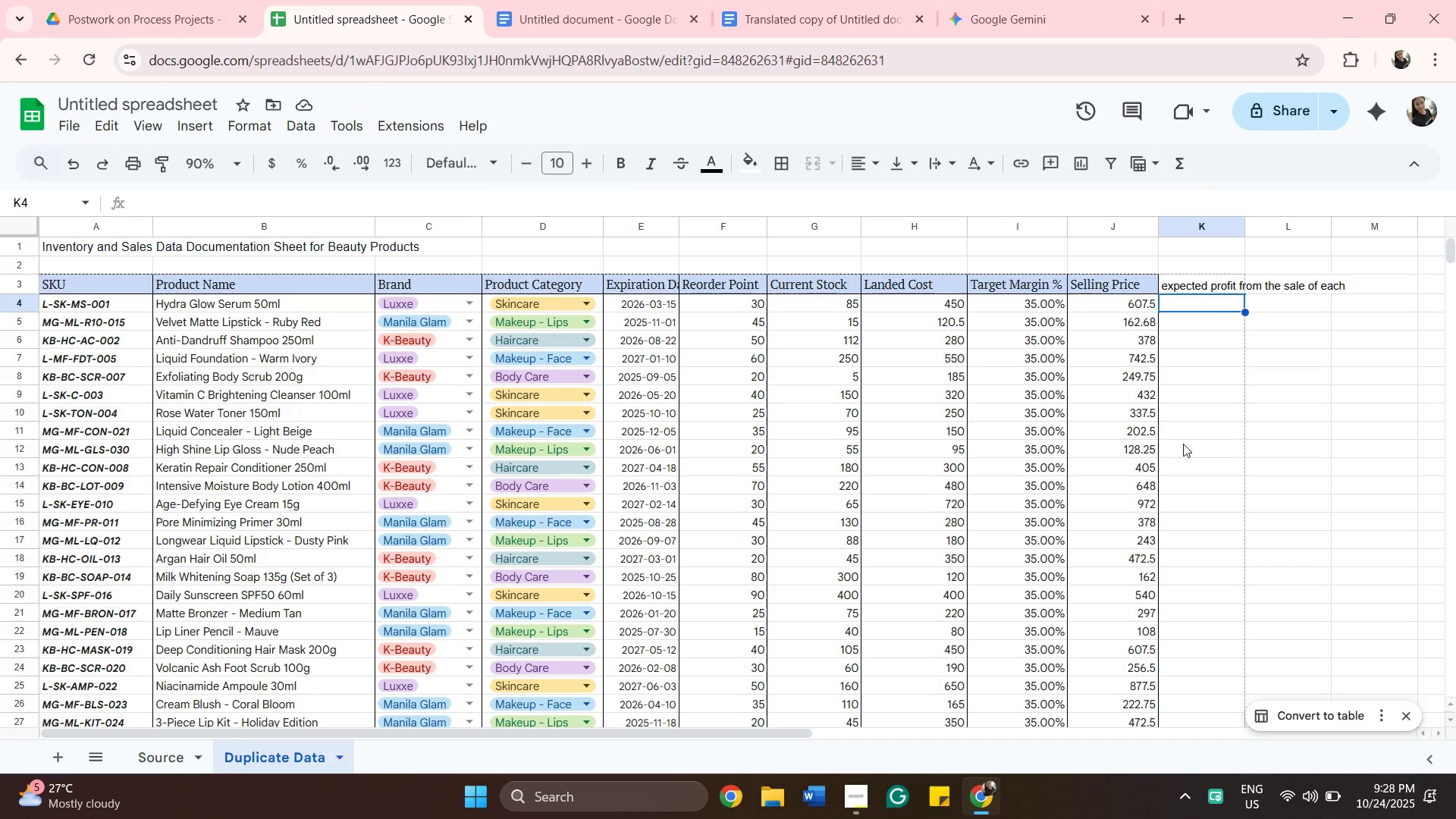 
left_click([1207, 306])
 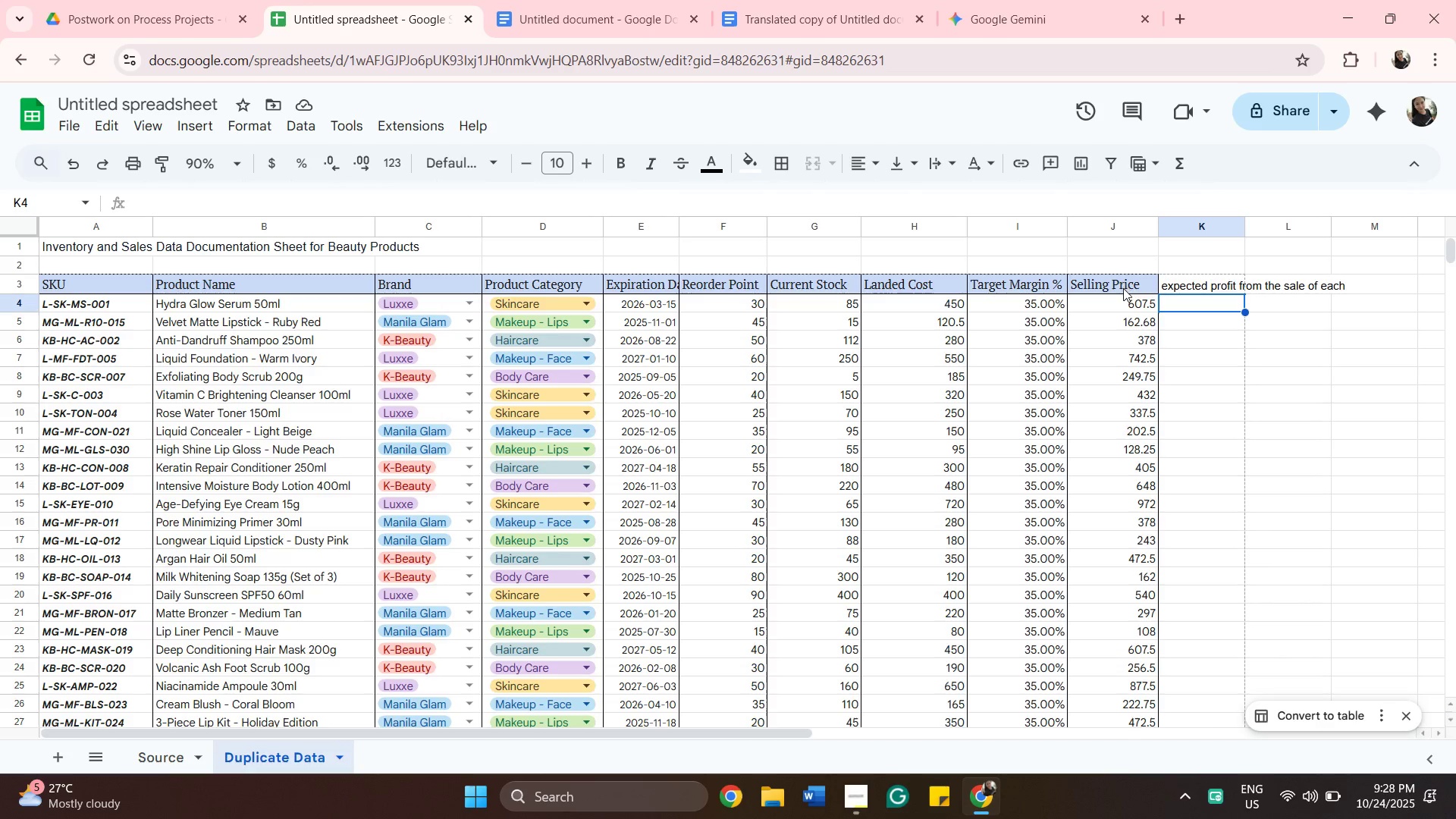 
wait(15.67)
 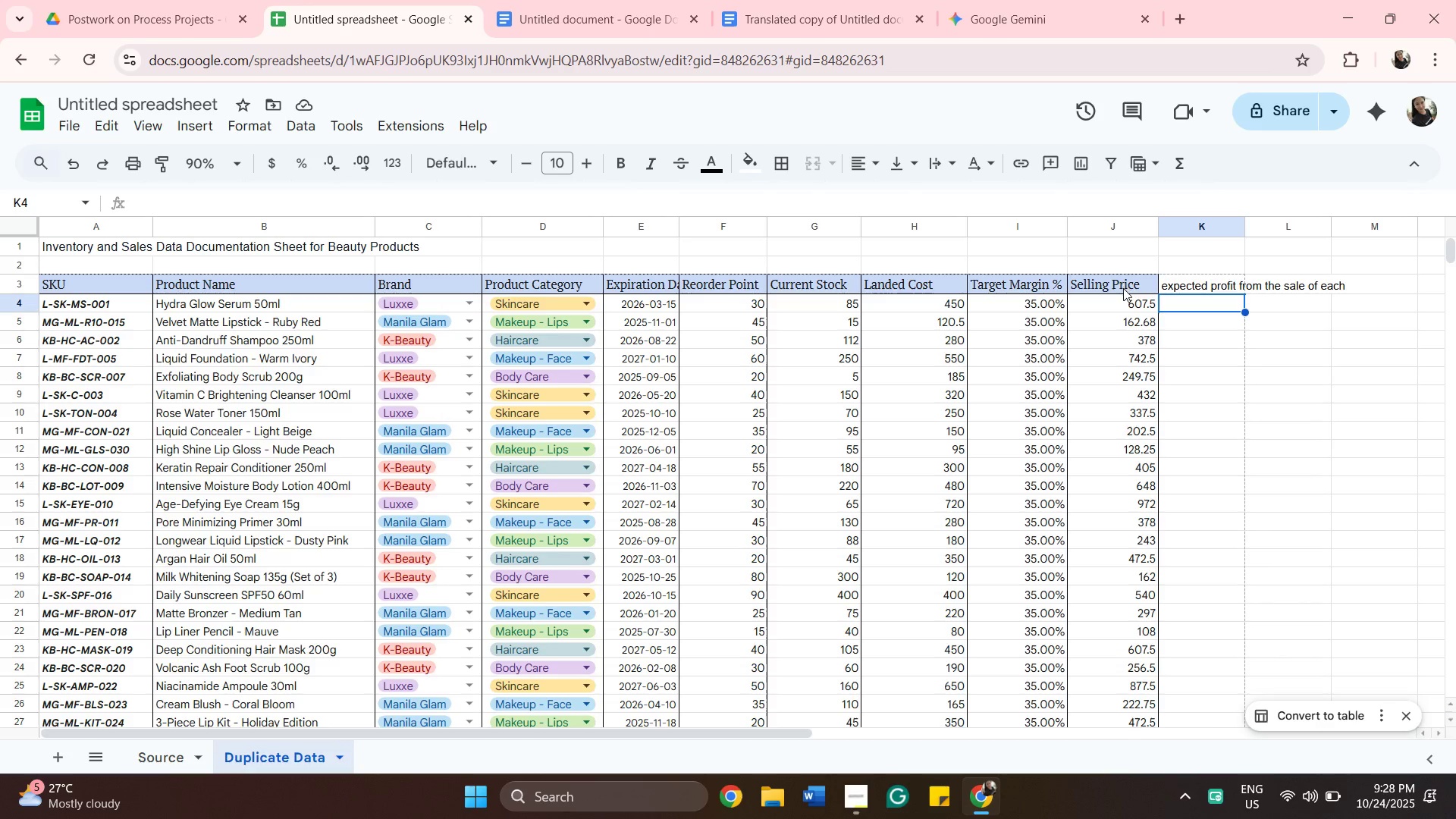 
left_click([1035, 26])
 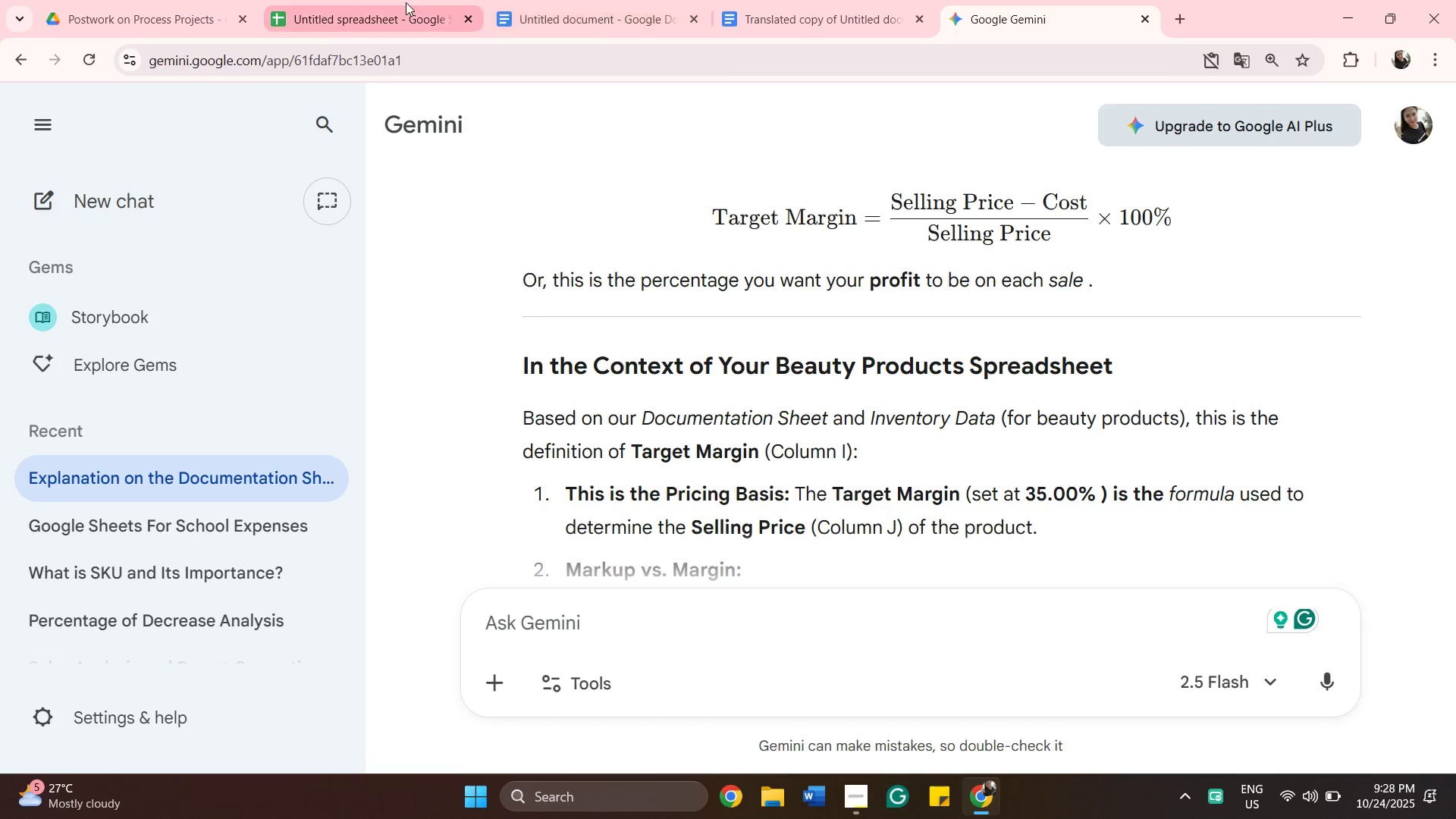 
left_click([413, 16])
 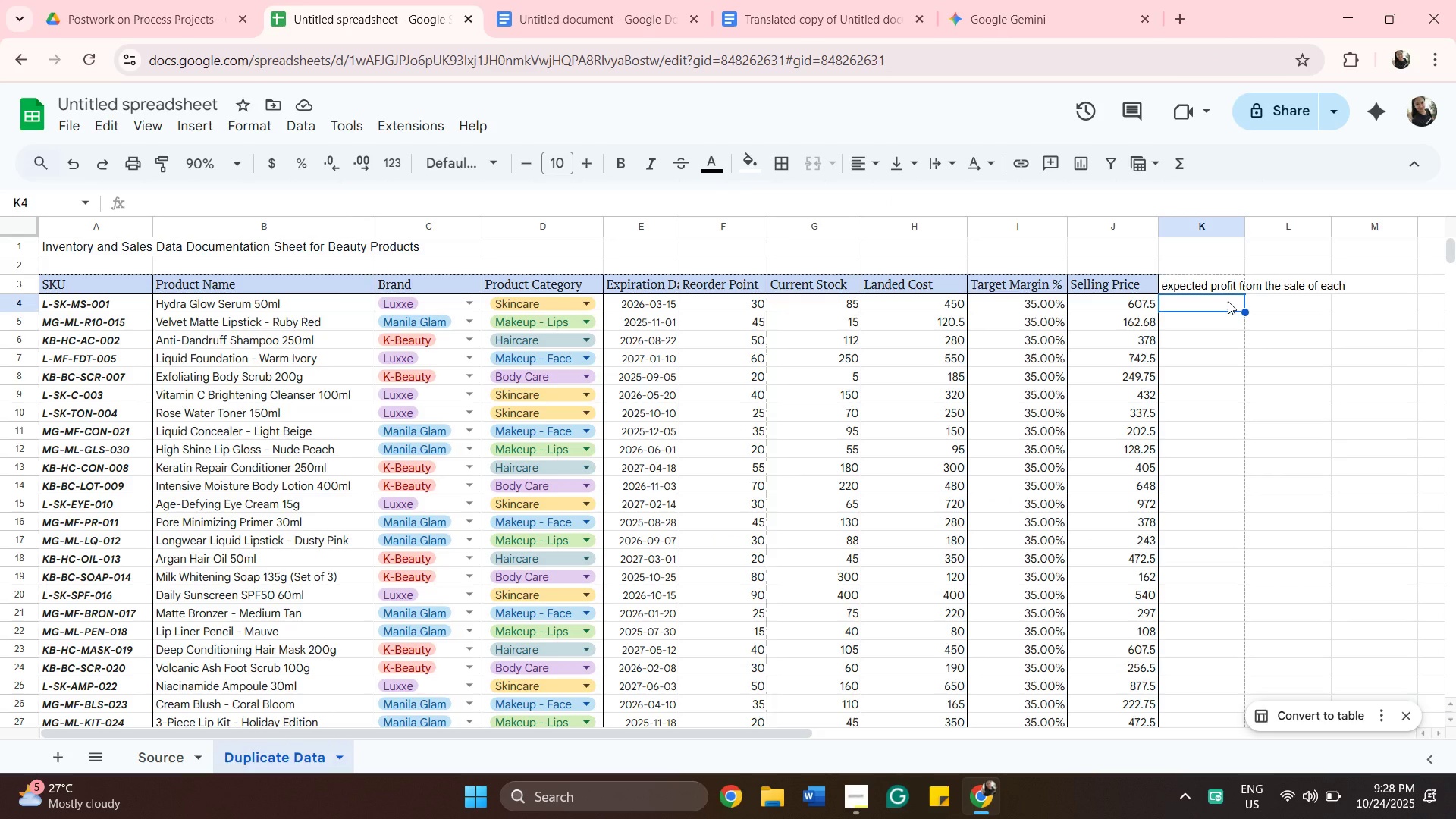 
left_click([1228, 301])
 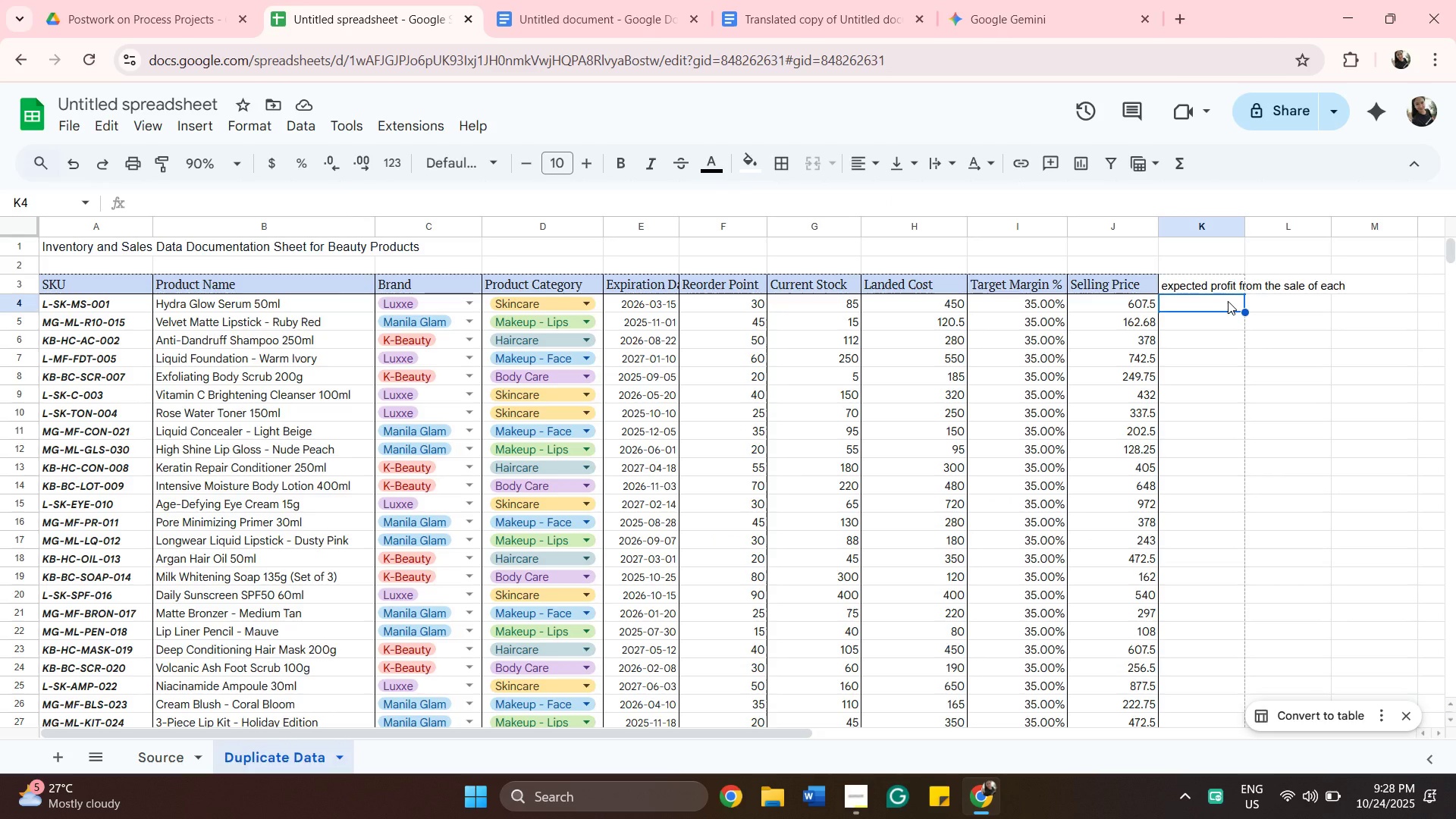 
type(minu)
key(Backspace)
key(Backspace)
key(Backspace)
key(Backspace)
type(=minu)
 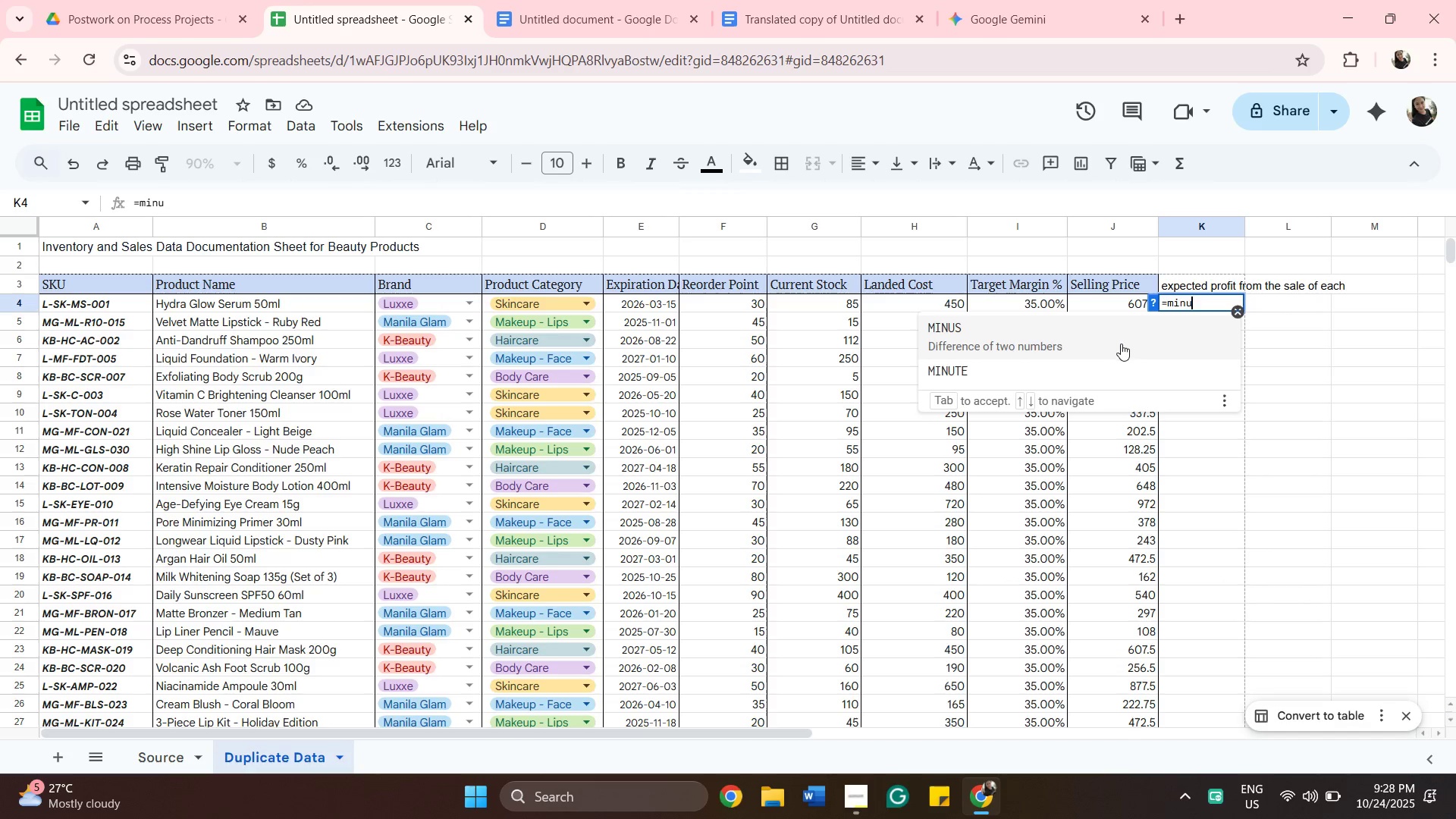 
left_click([1122, 342])
 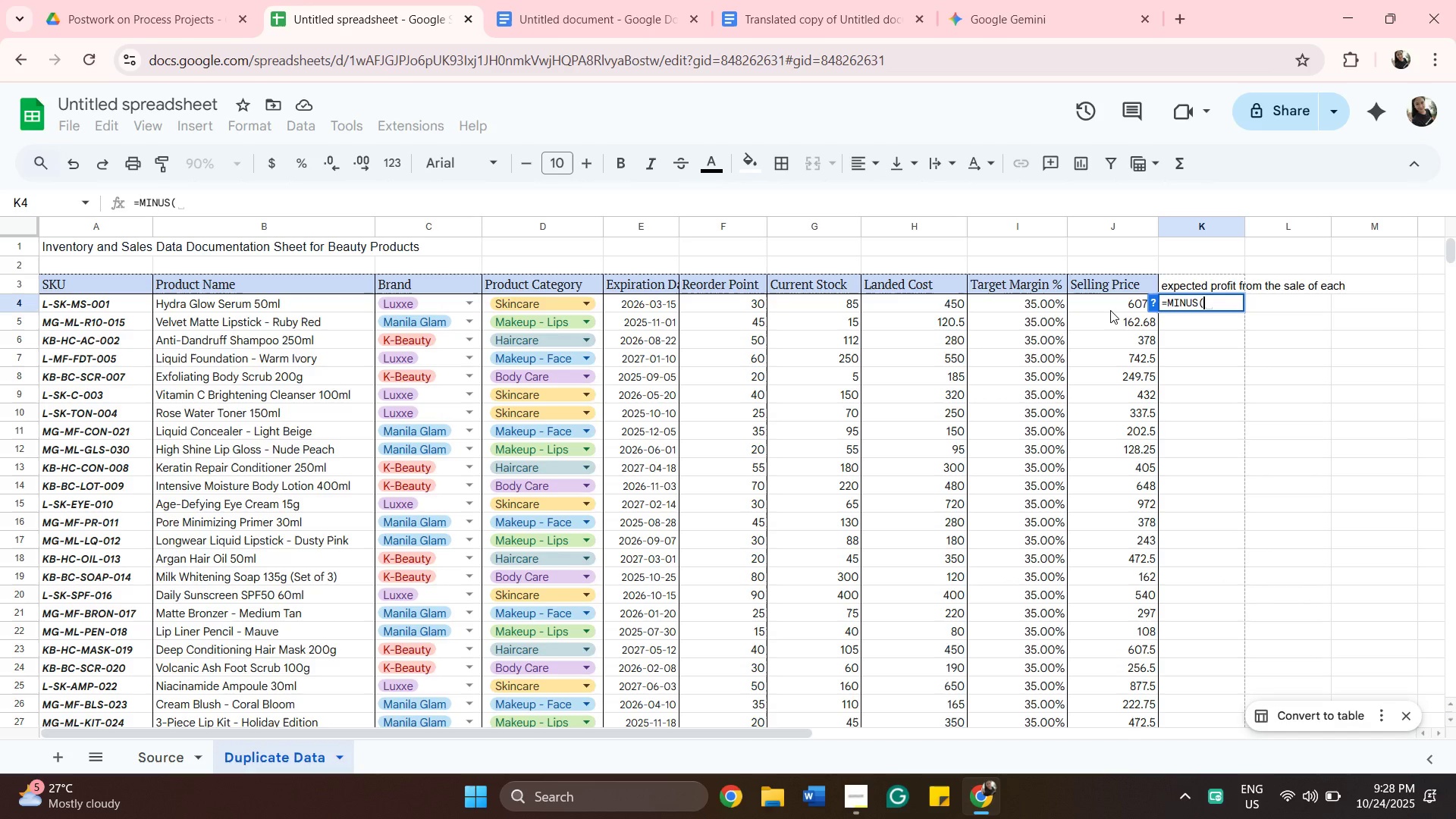 
left_click([1110, 310])
 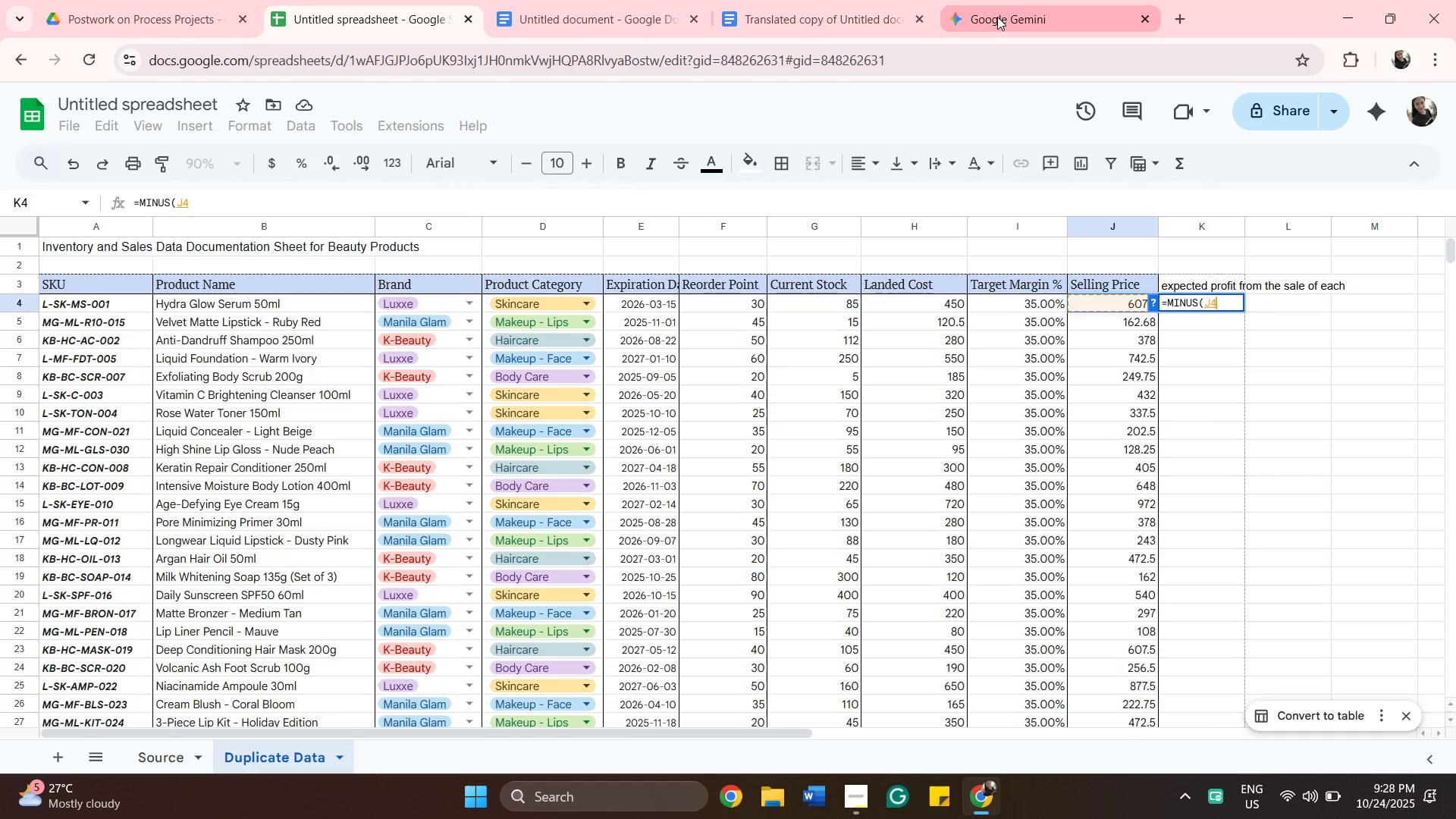 
left_click([997, 17])
 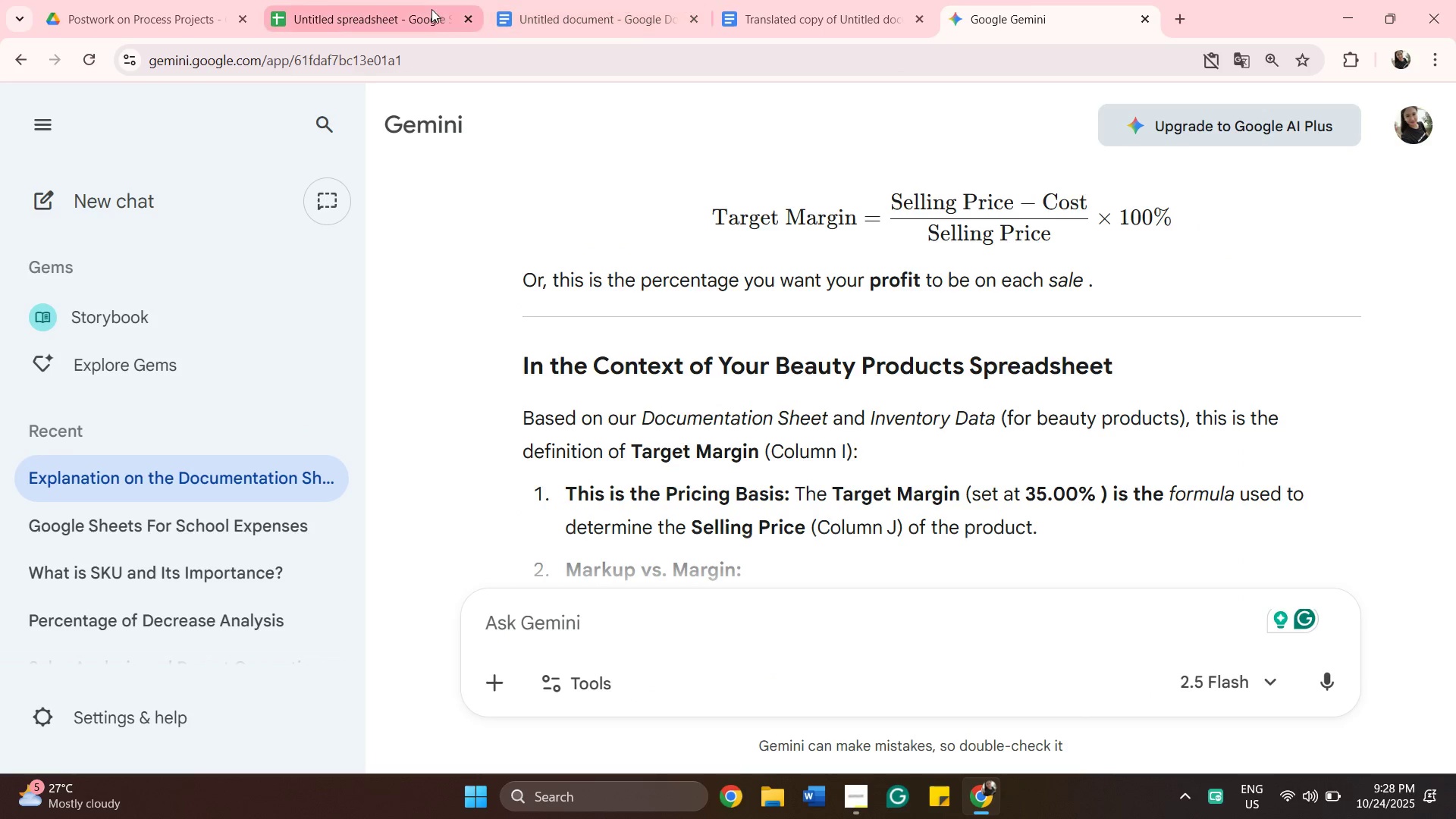 
left_click([432, 10])
 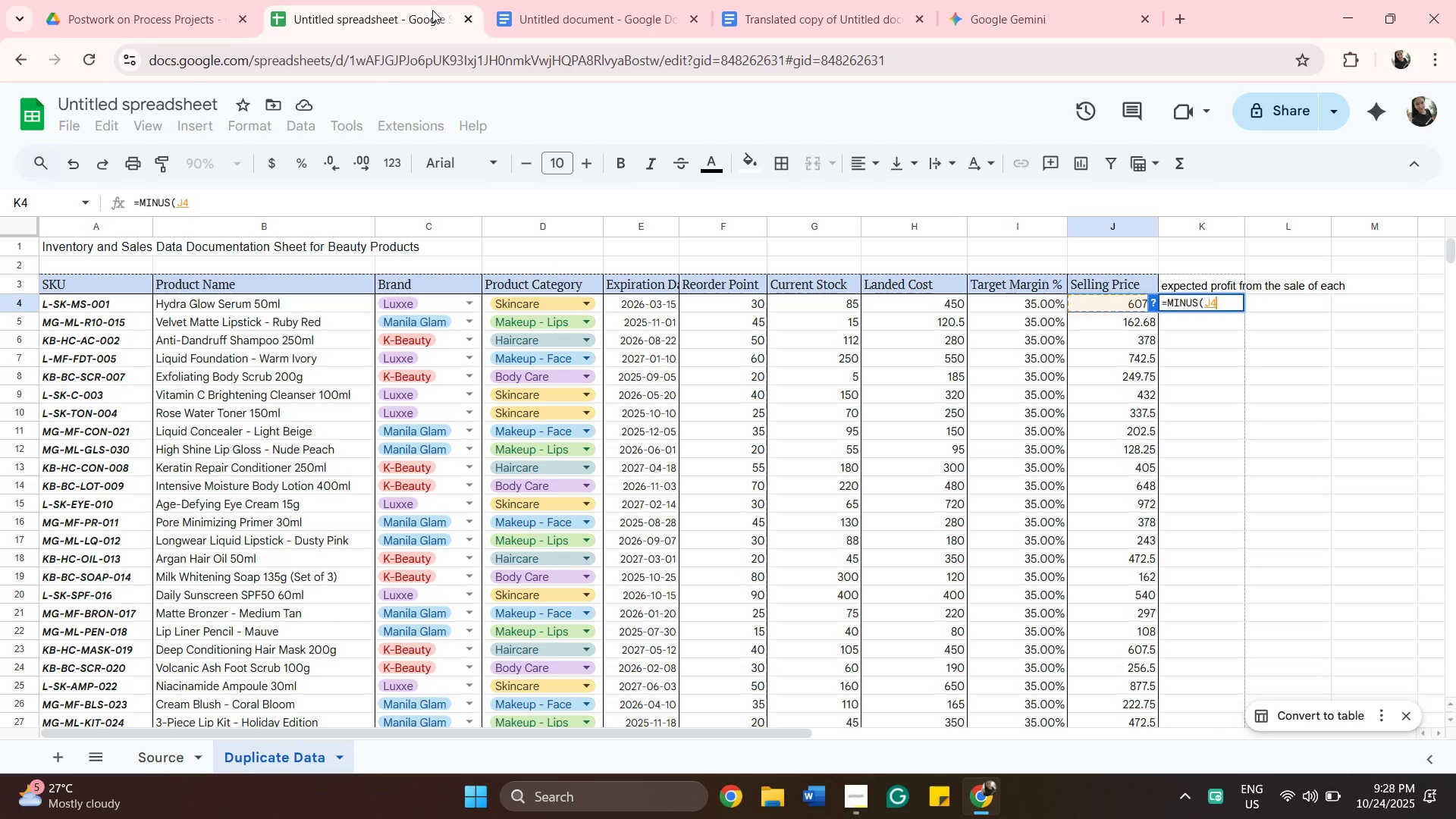 
key(Comma)
 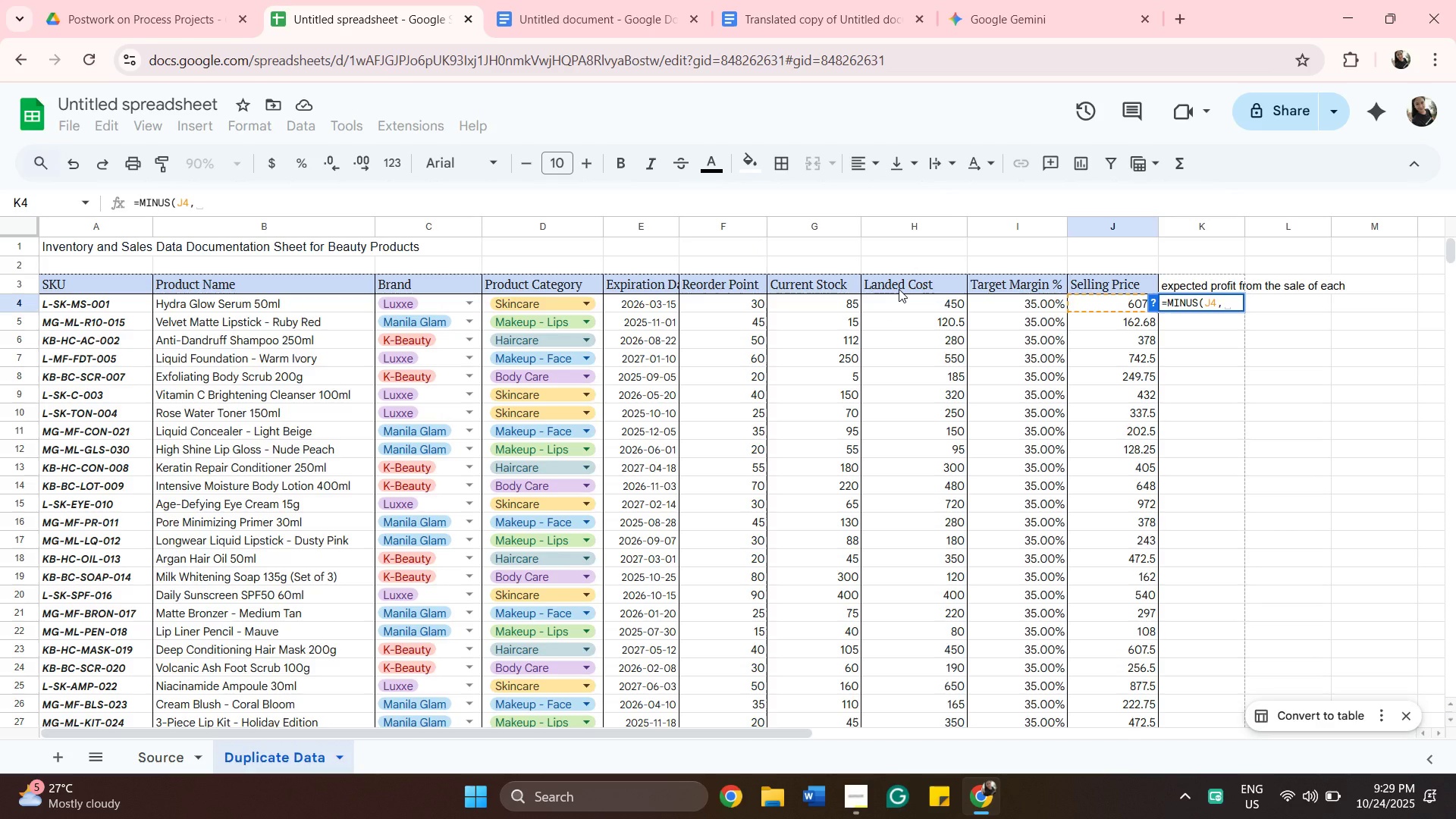 
wait(8.97)
 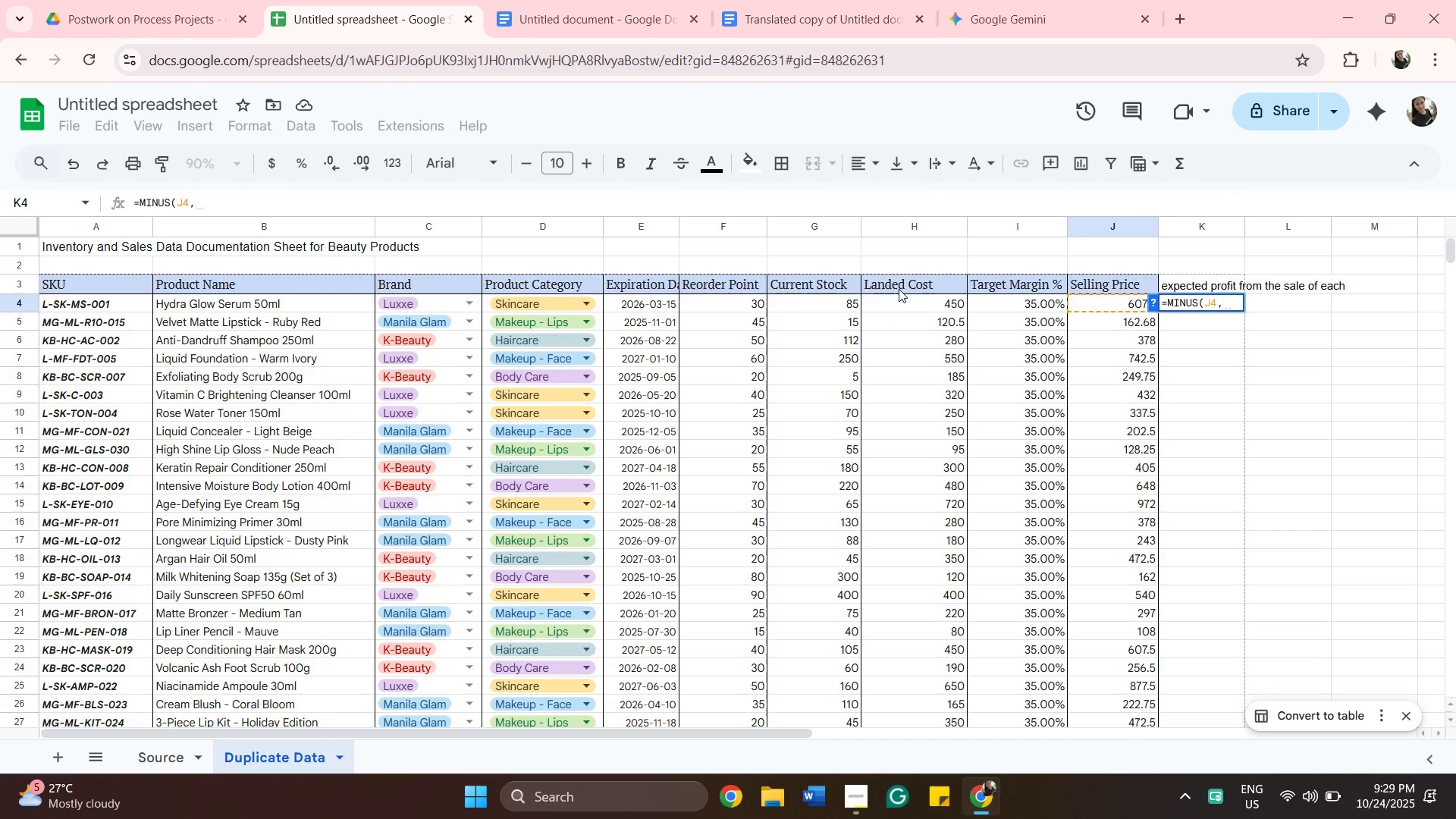 
left_click([899, 289])
 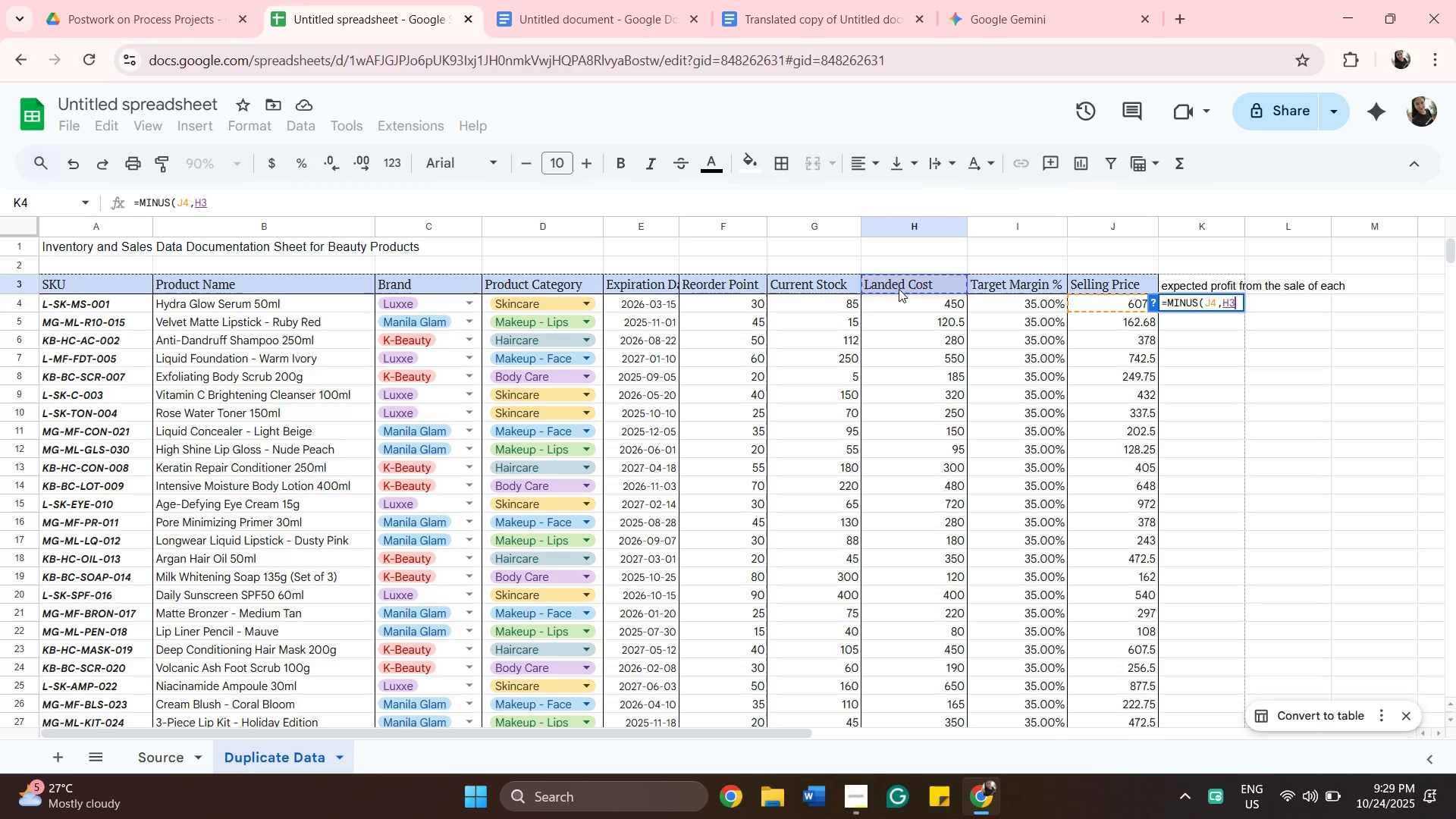 
key(Shift+0)
 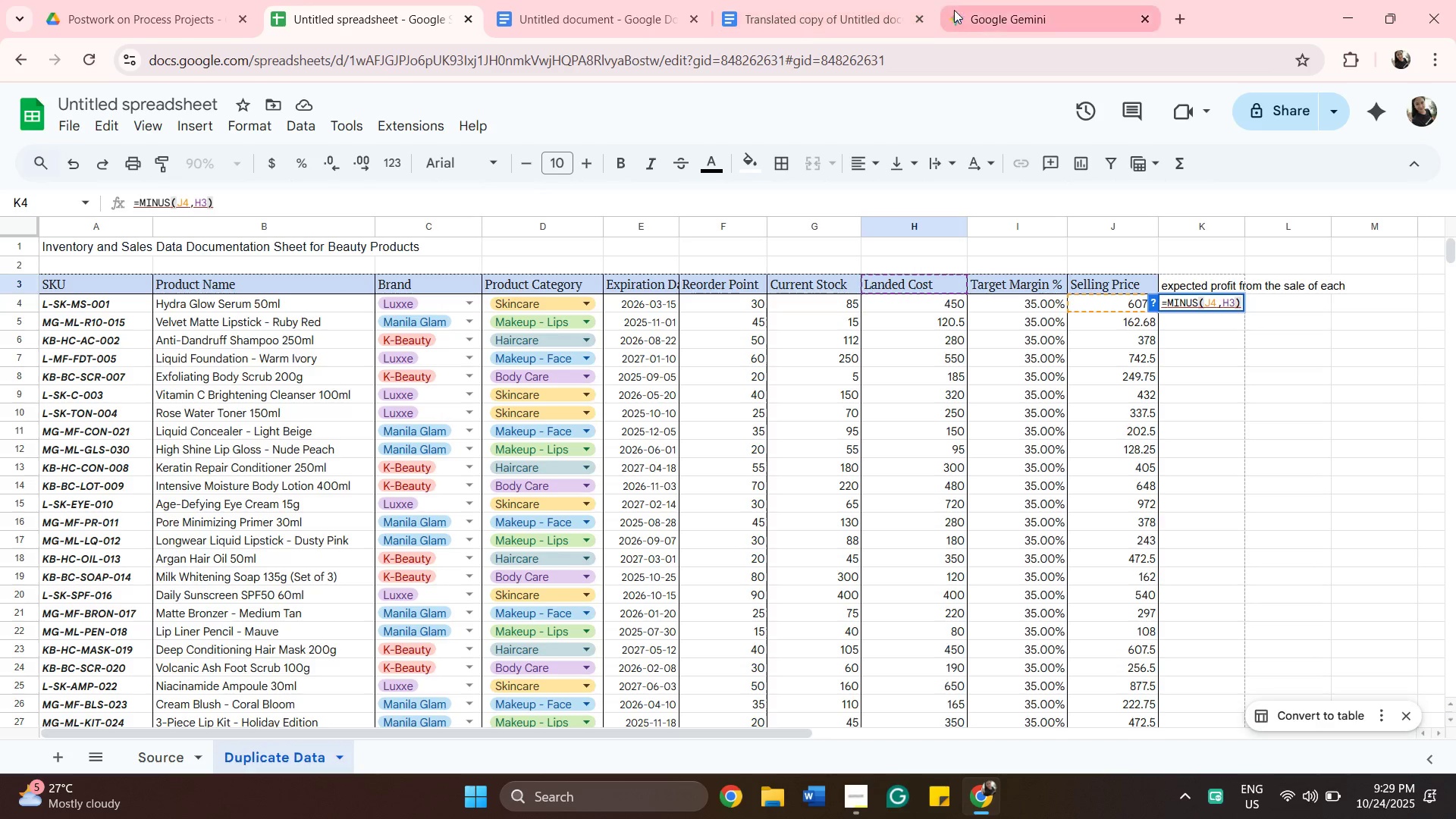 
left_click([972, 17])
 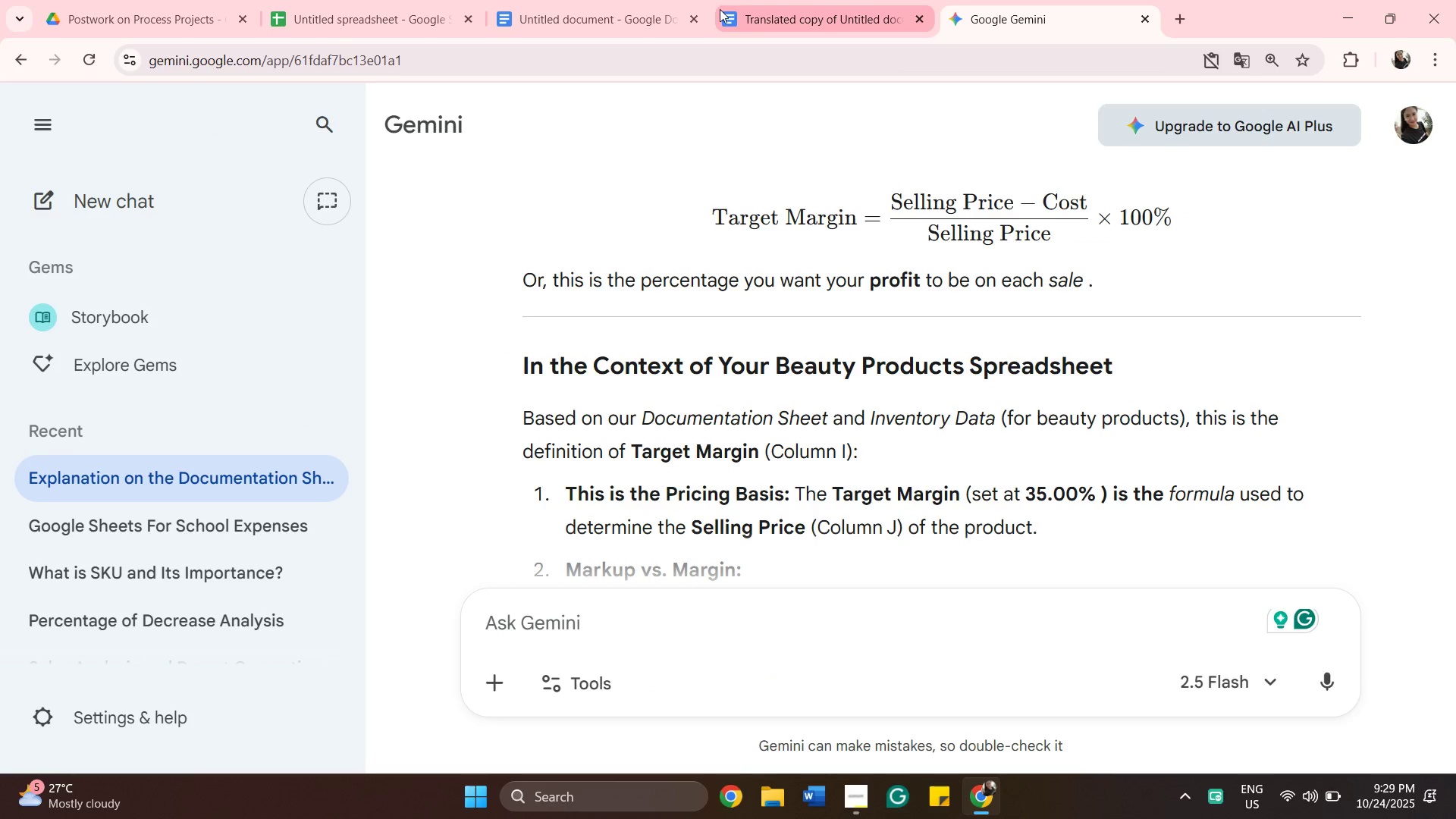 
wait(10.68)
 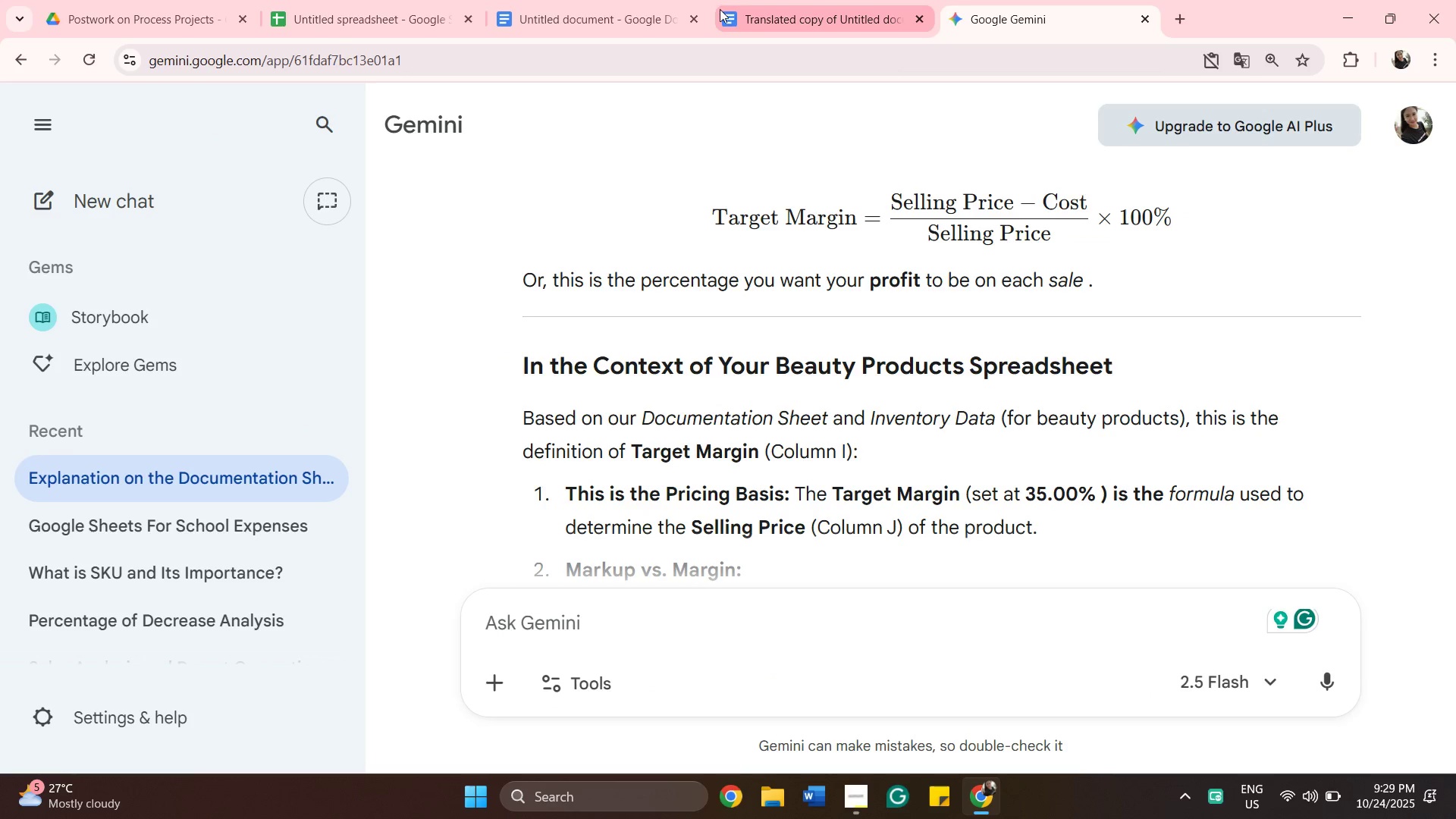 
left_click([379, 20])
 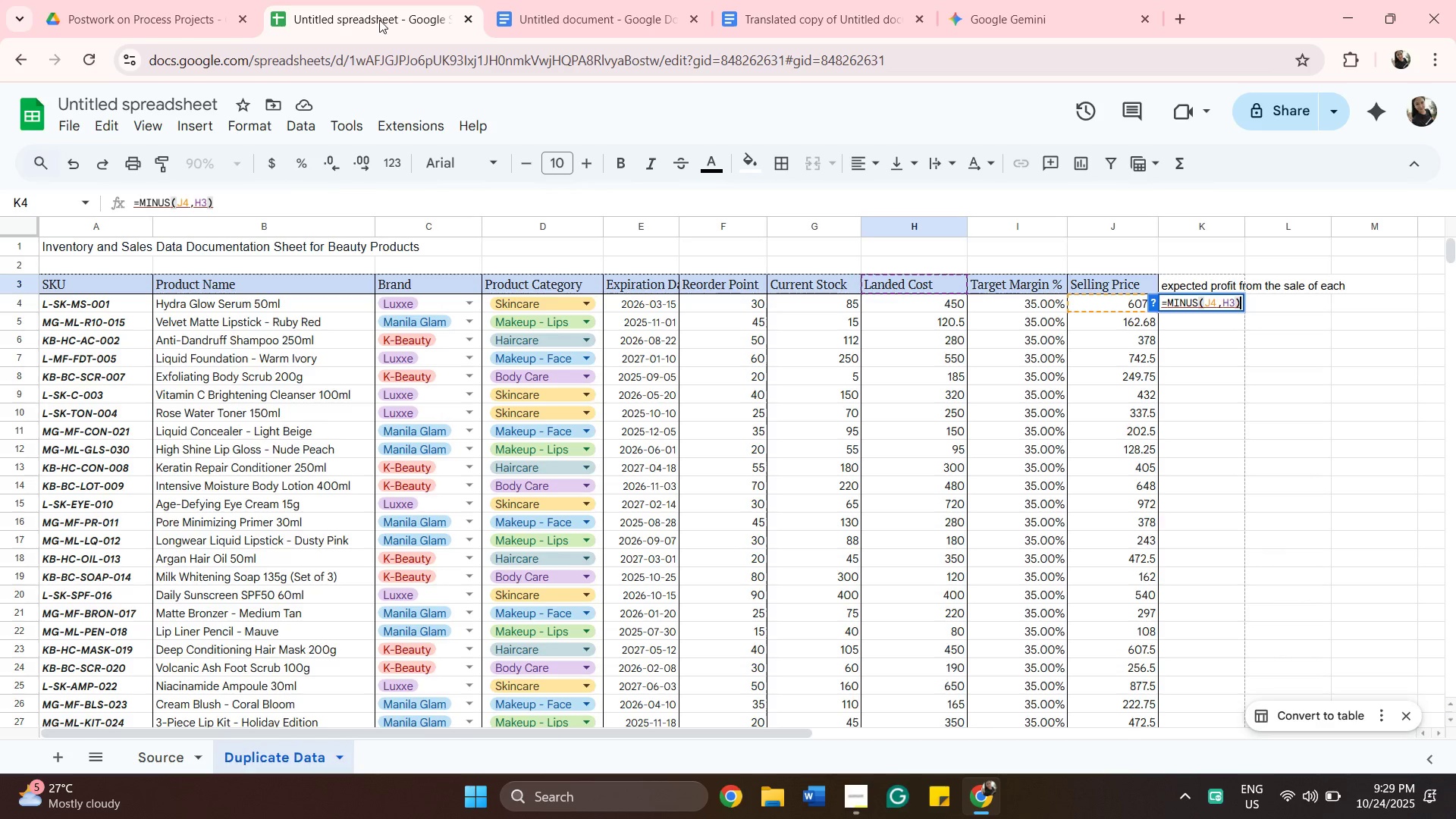 
wait(12.39)
 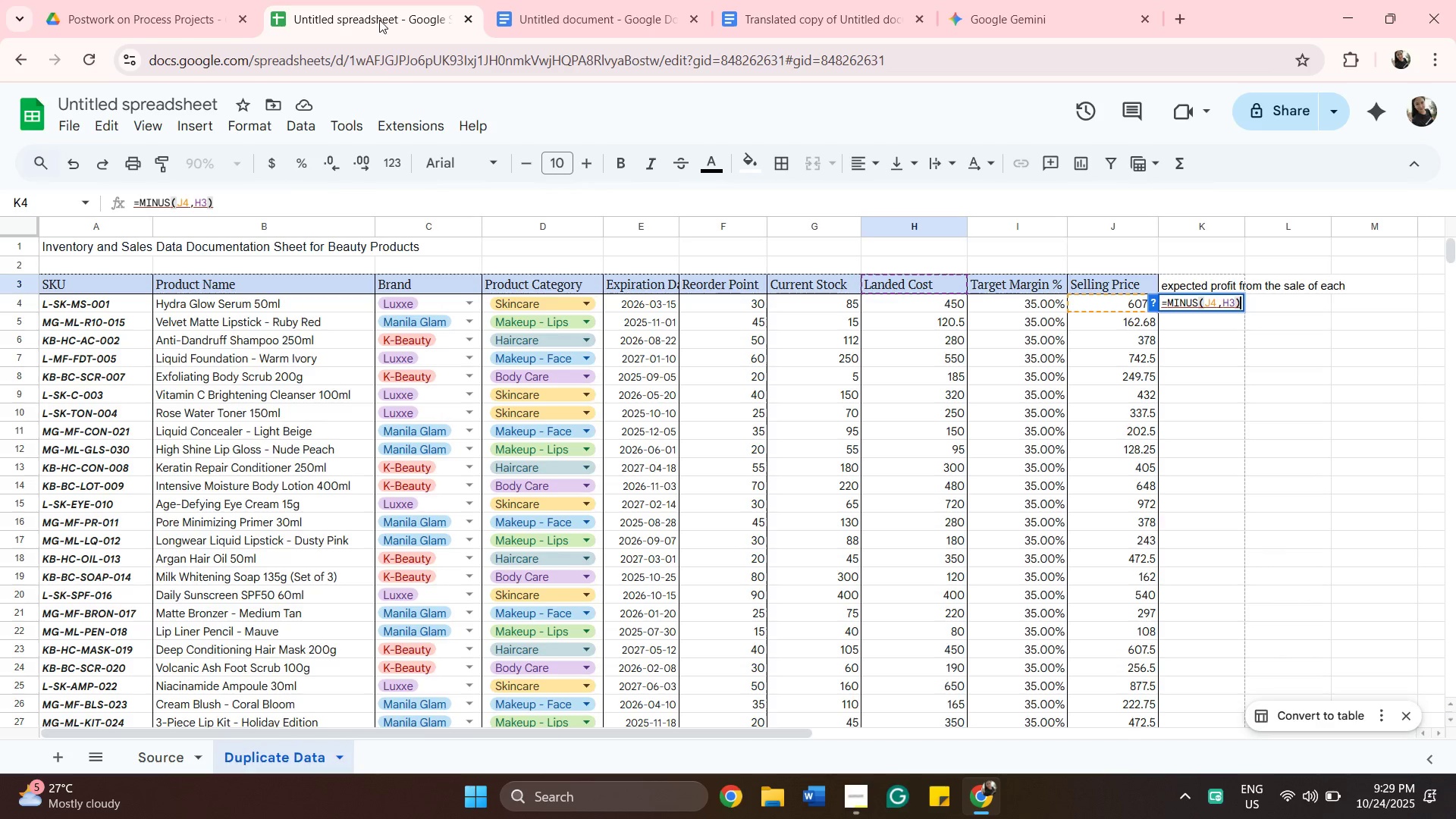 
left_click([1195, 302])
 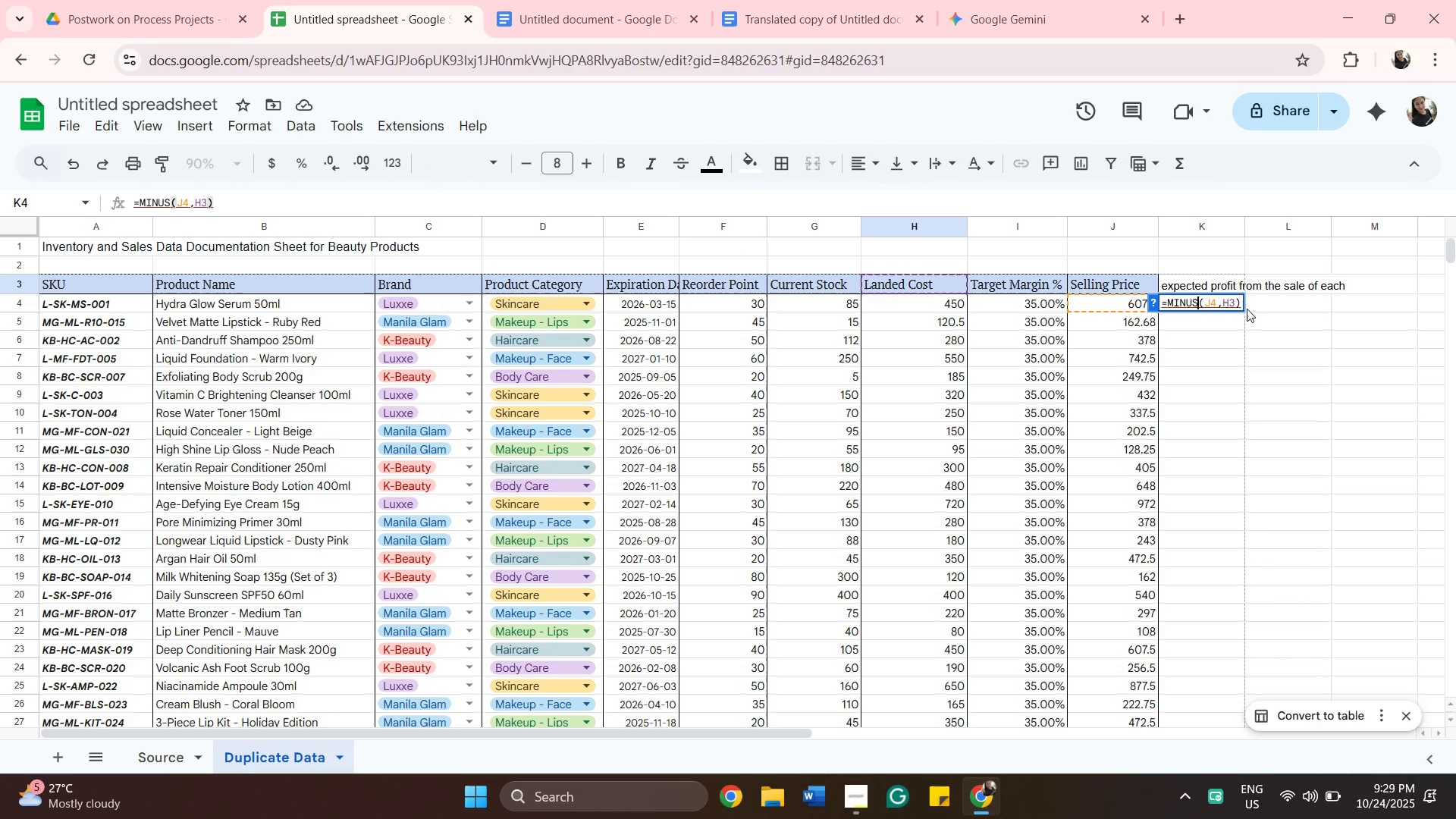 
left_click([1235, 304])
 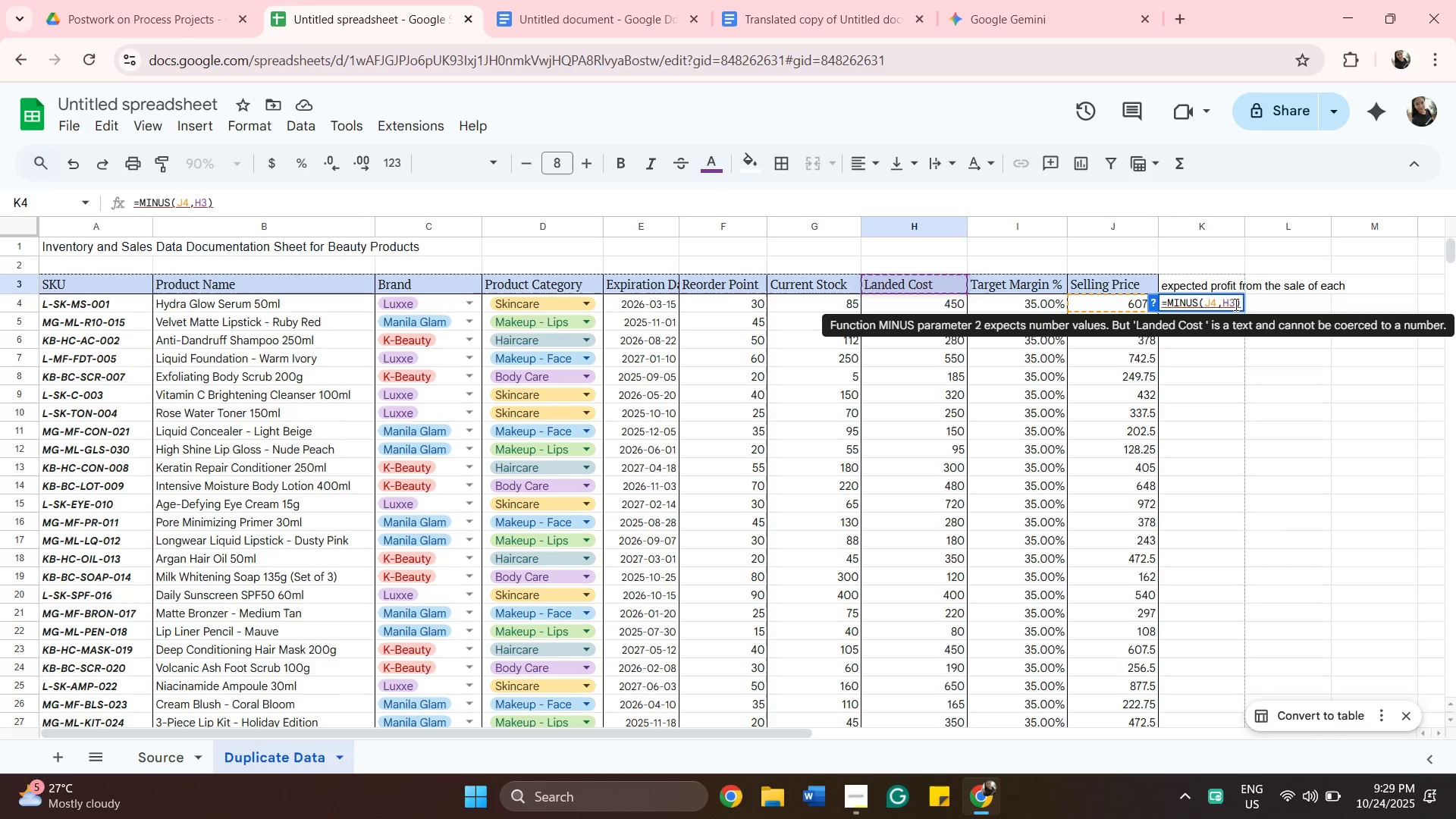 
key(ArrowRight)
 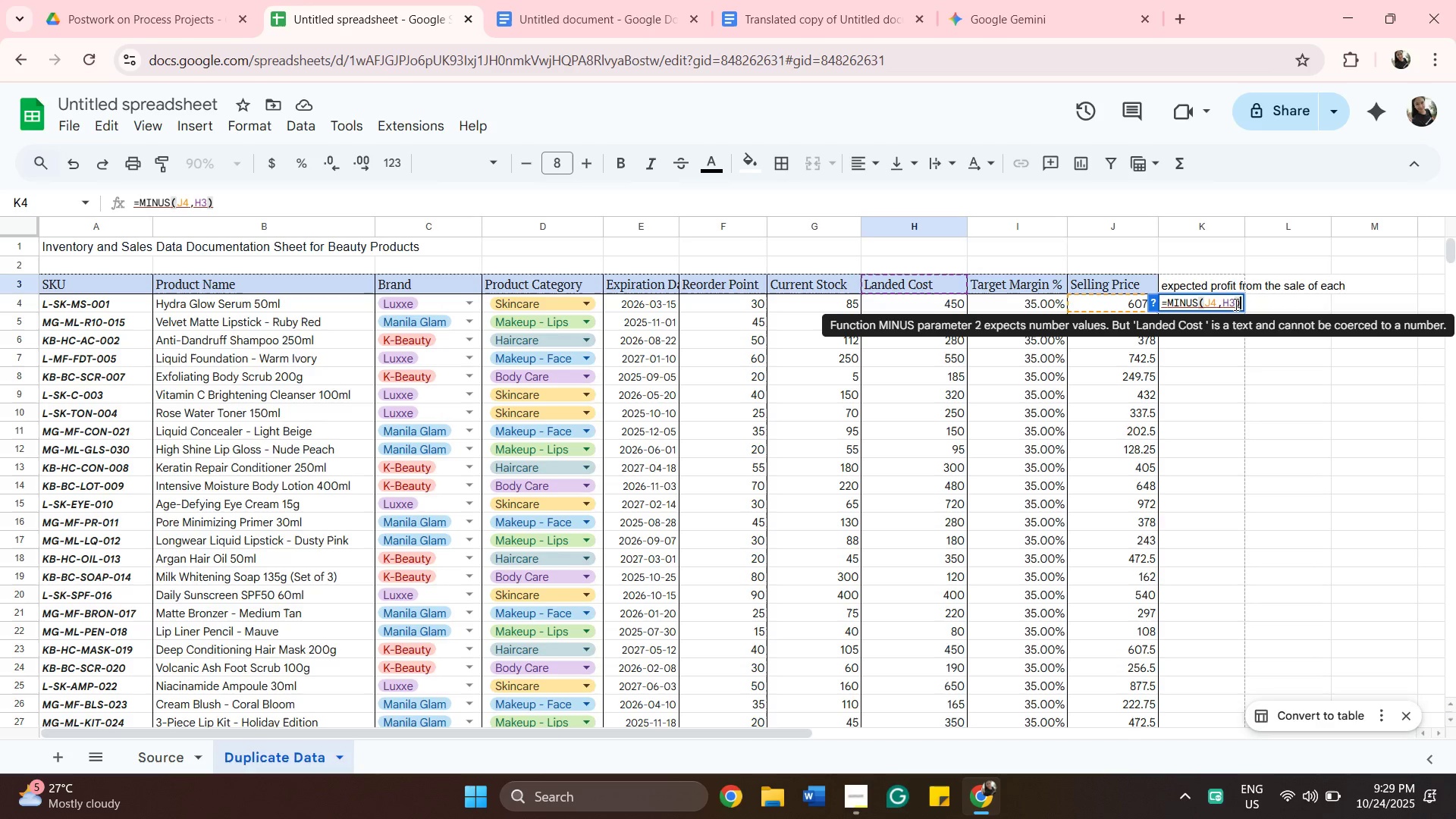 
key(ArrowRight)
 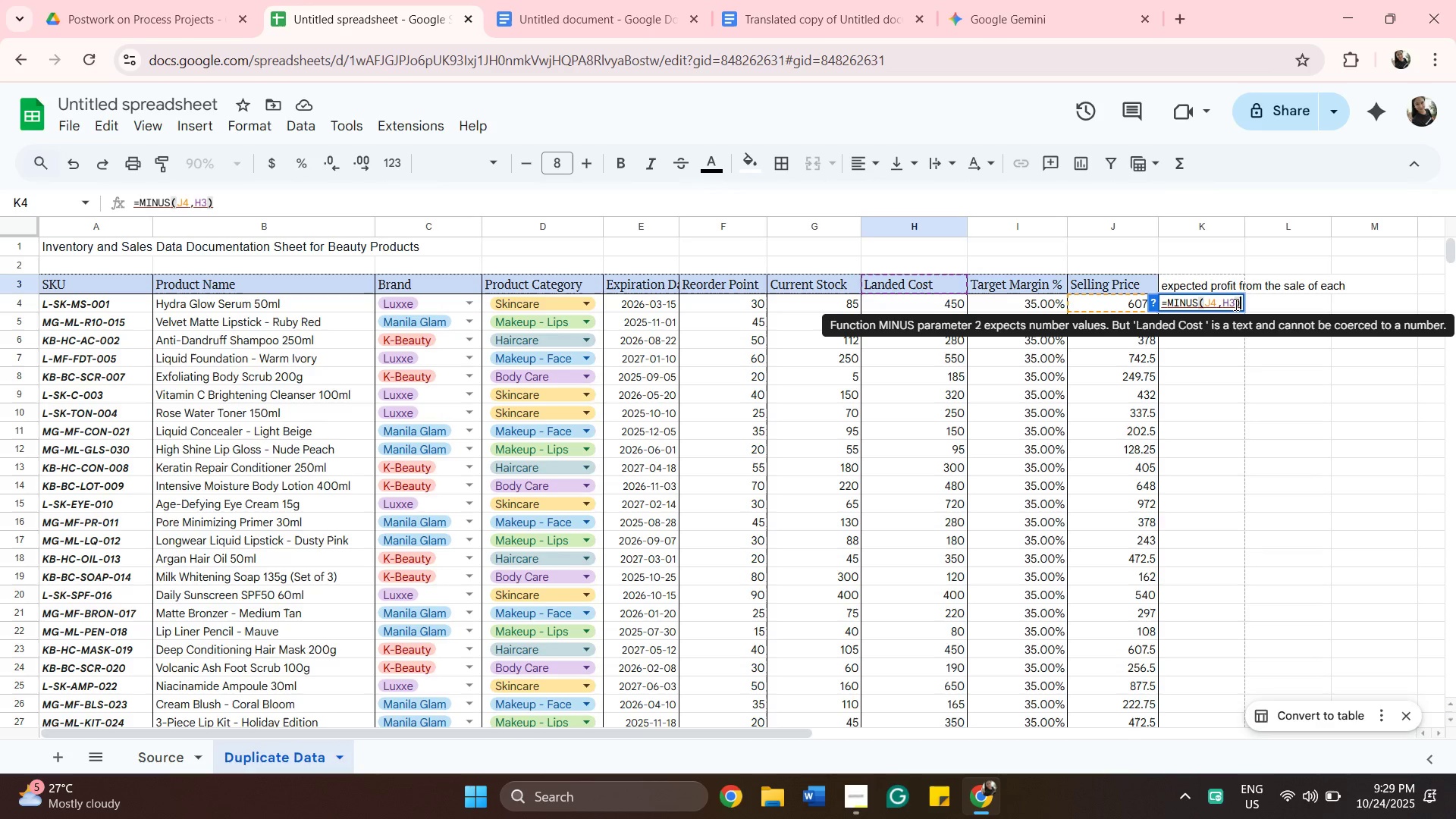 
key(ArrowRight)
 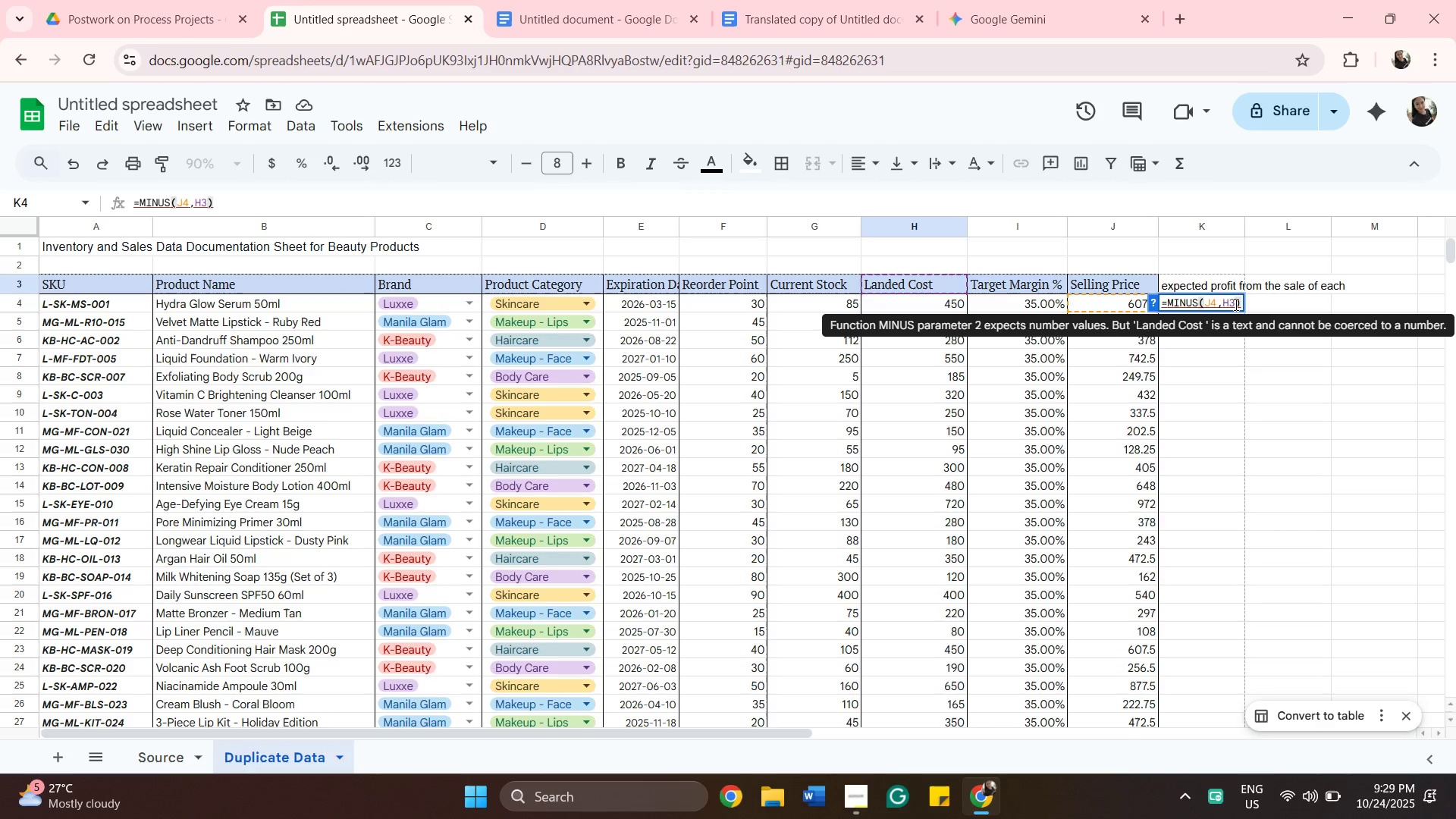 
key(Backspace)
key(Backspace)
key(Backspace)
key(Backspace)
key(Backspace)
key(Backspace)
key(Backspace)
key(Backspace)
key(Backspace)
key(Backspace)
key(Backspace)
key(Backspace)
type(di)
 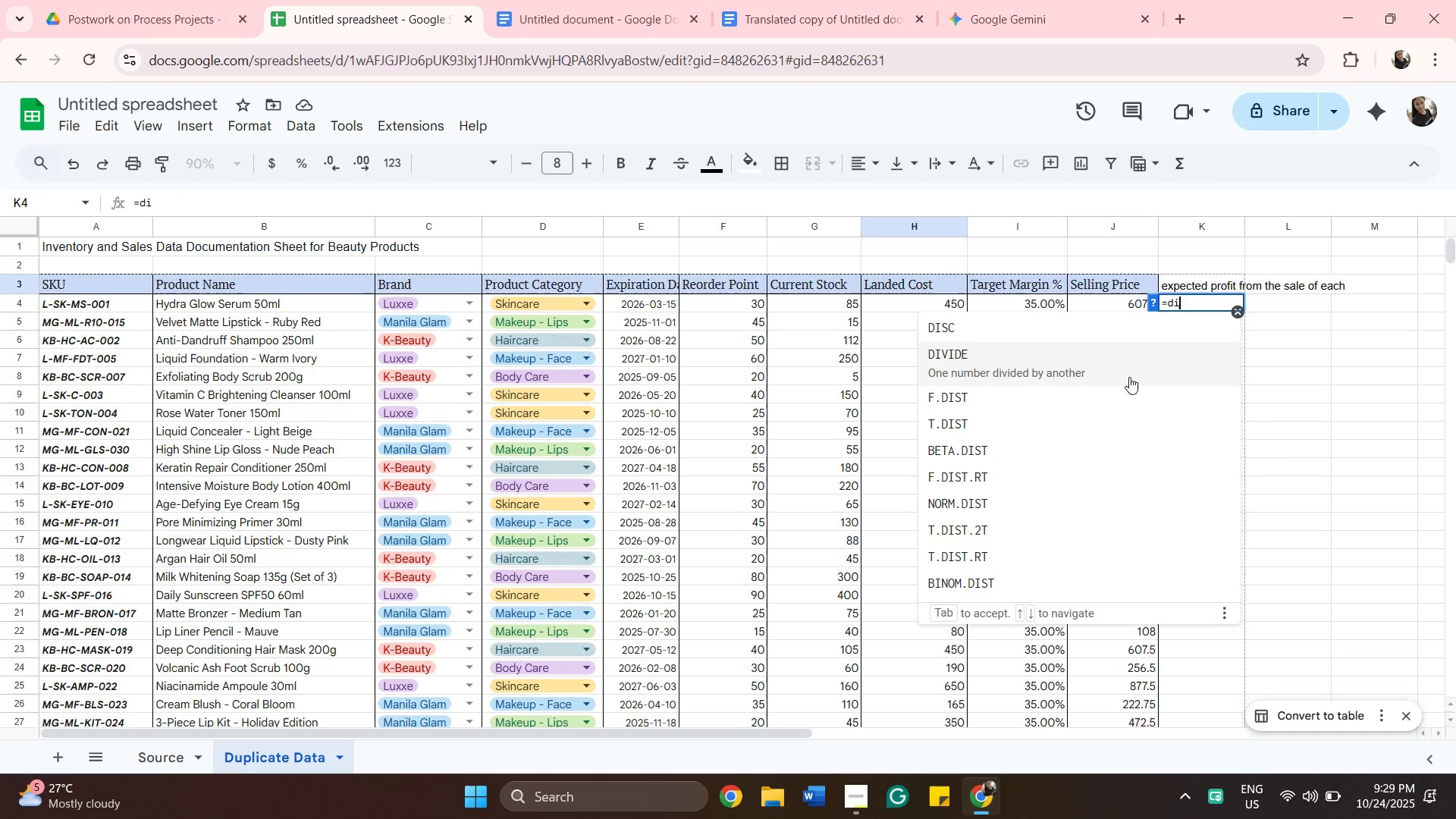 
left_click([1129, 377])
 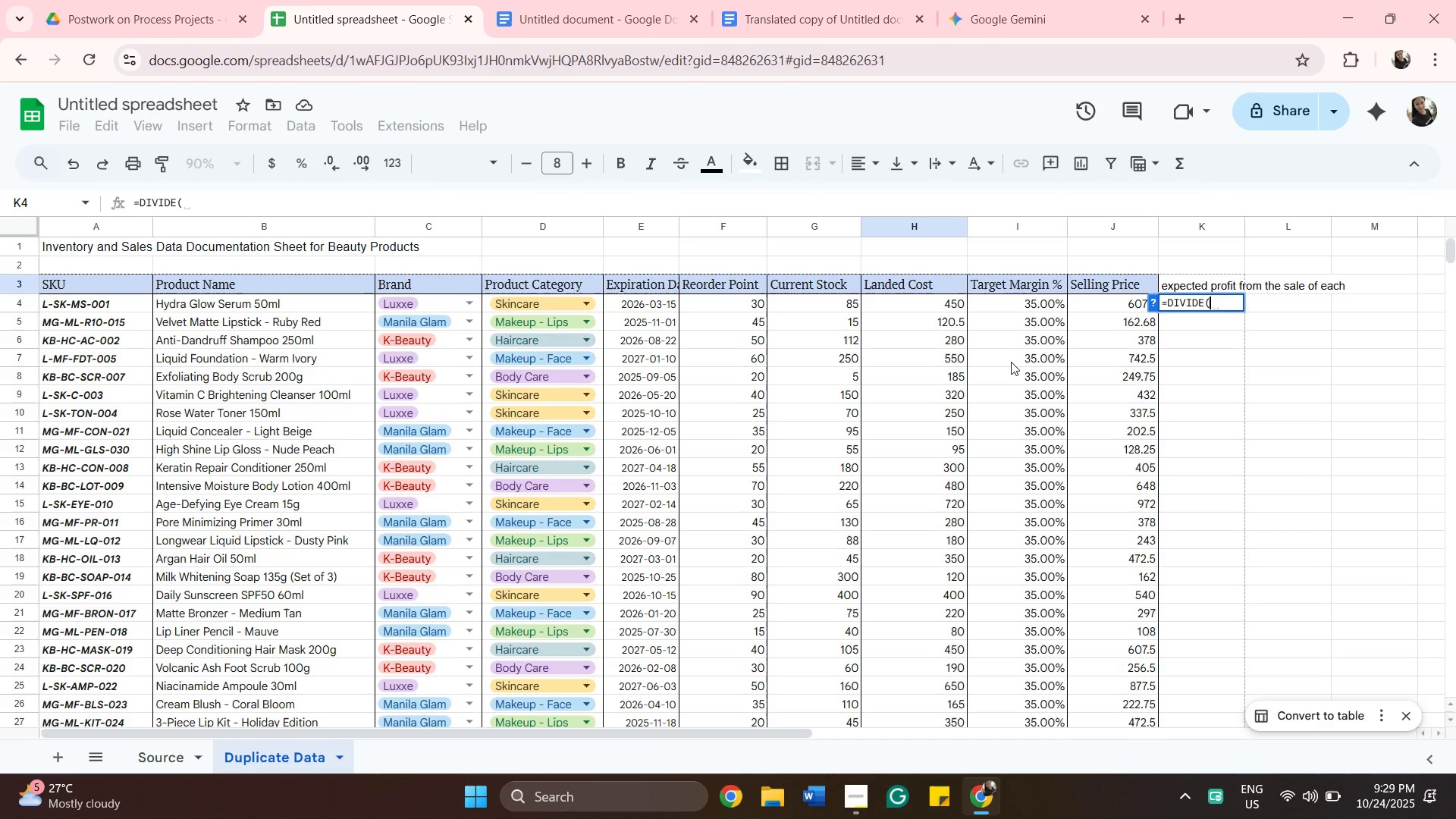 
wait(11.43)
 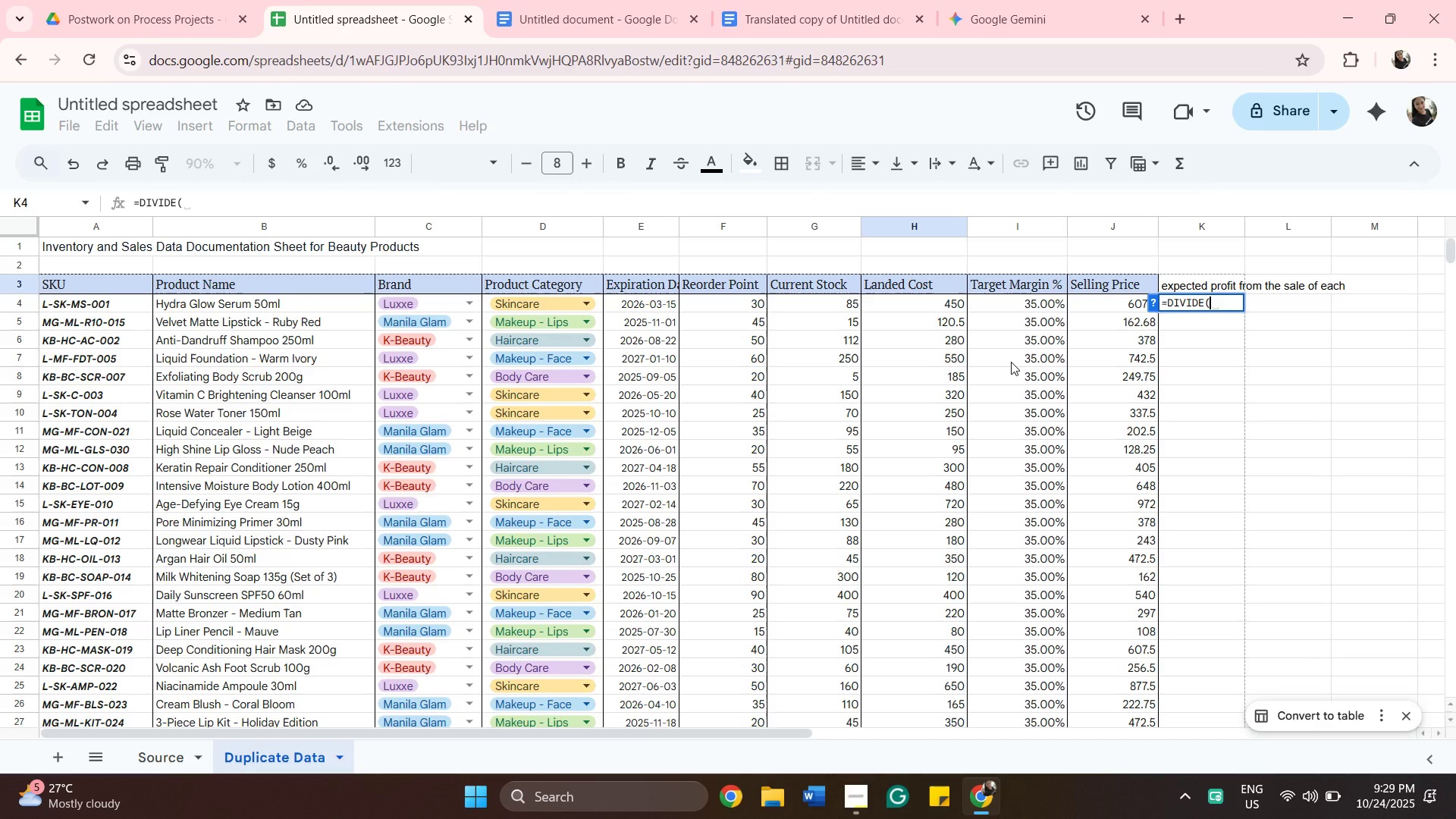 
left_click([984, 27])
 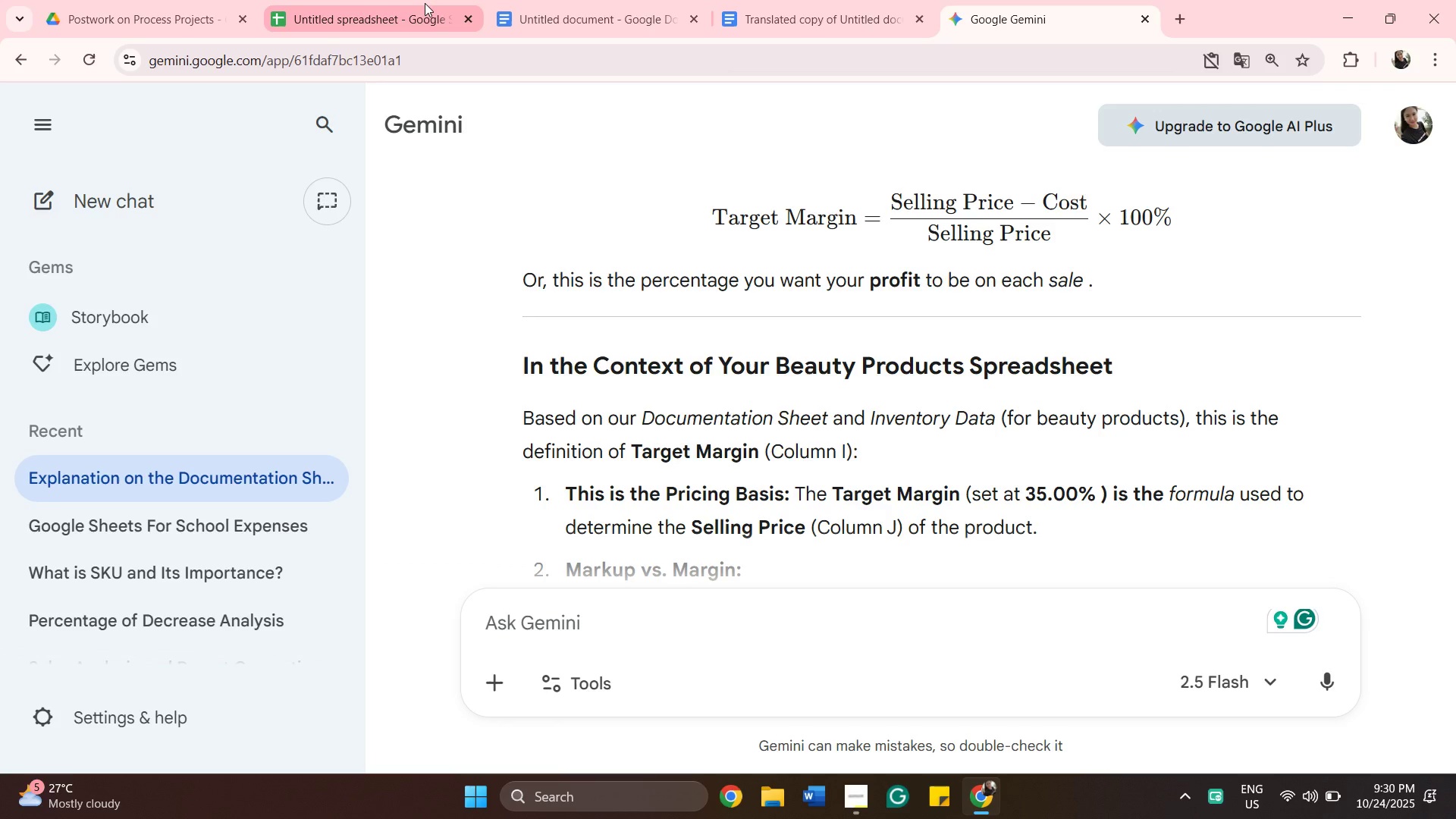 
left_click([418, 5])
 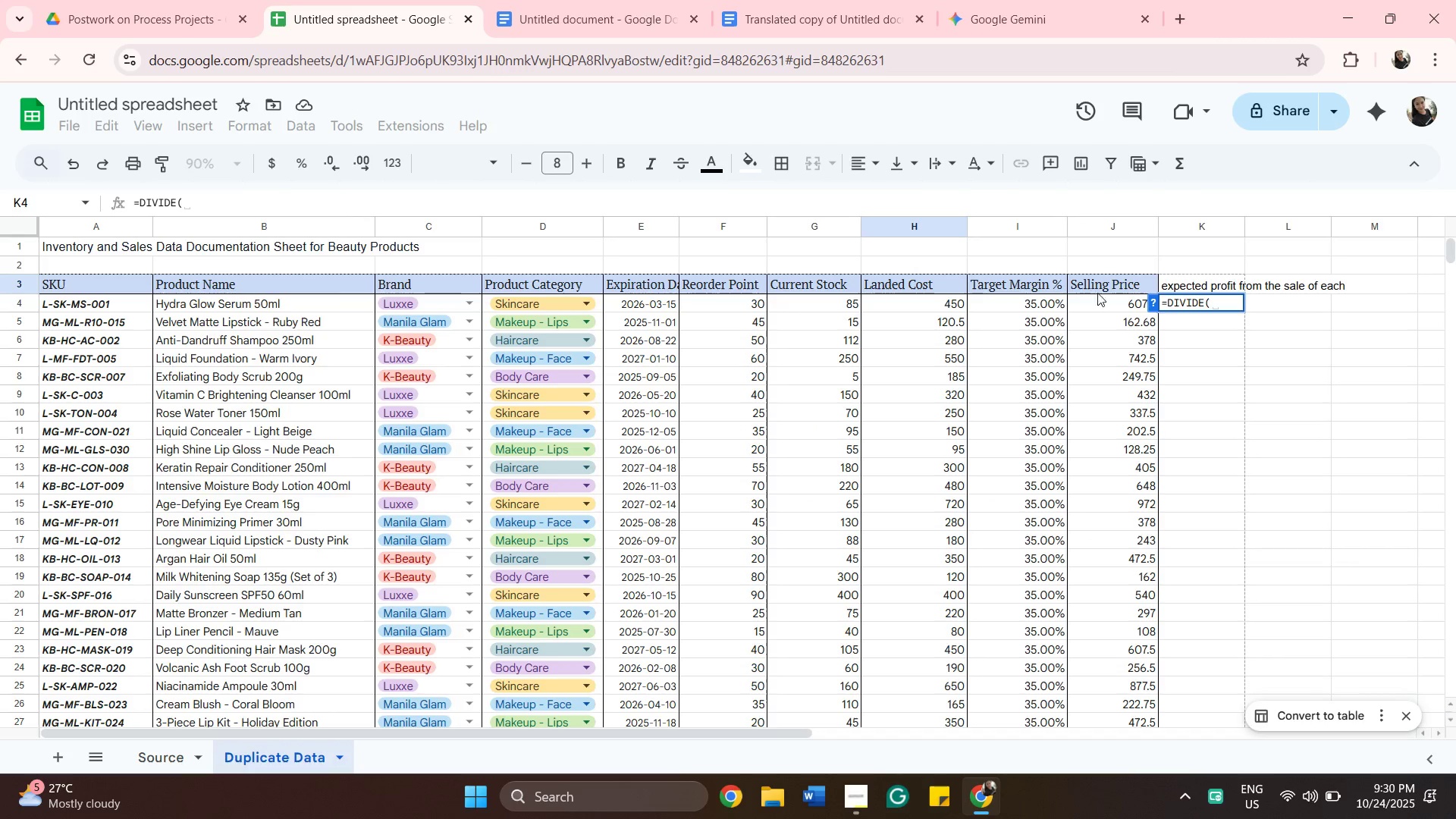 
left_click([1106, 288])
 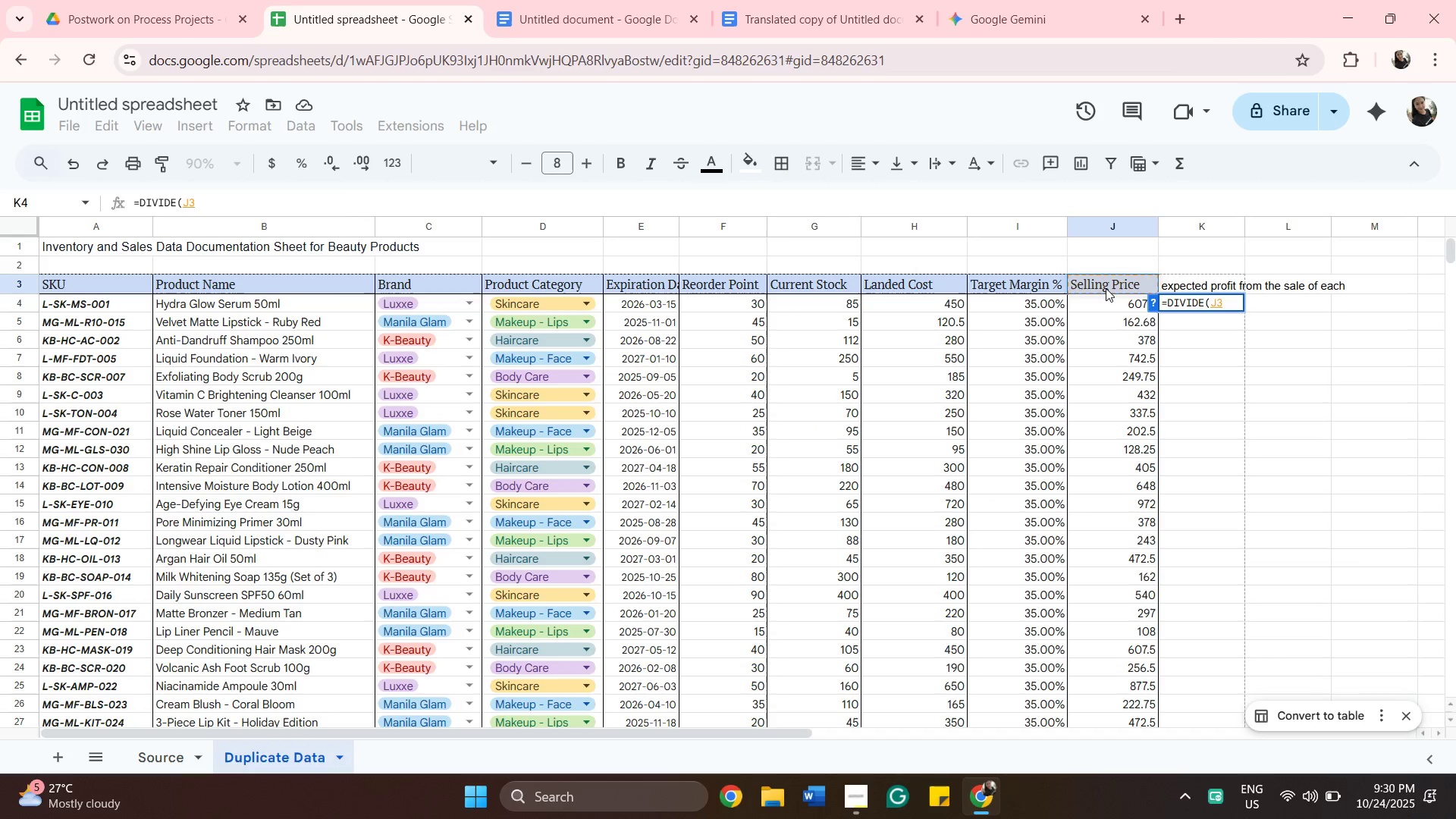 
key(Minus)
 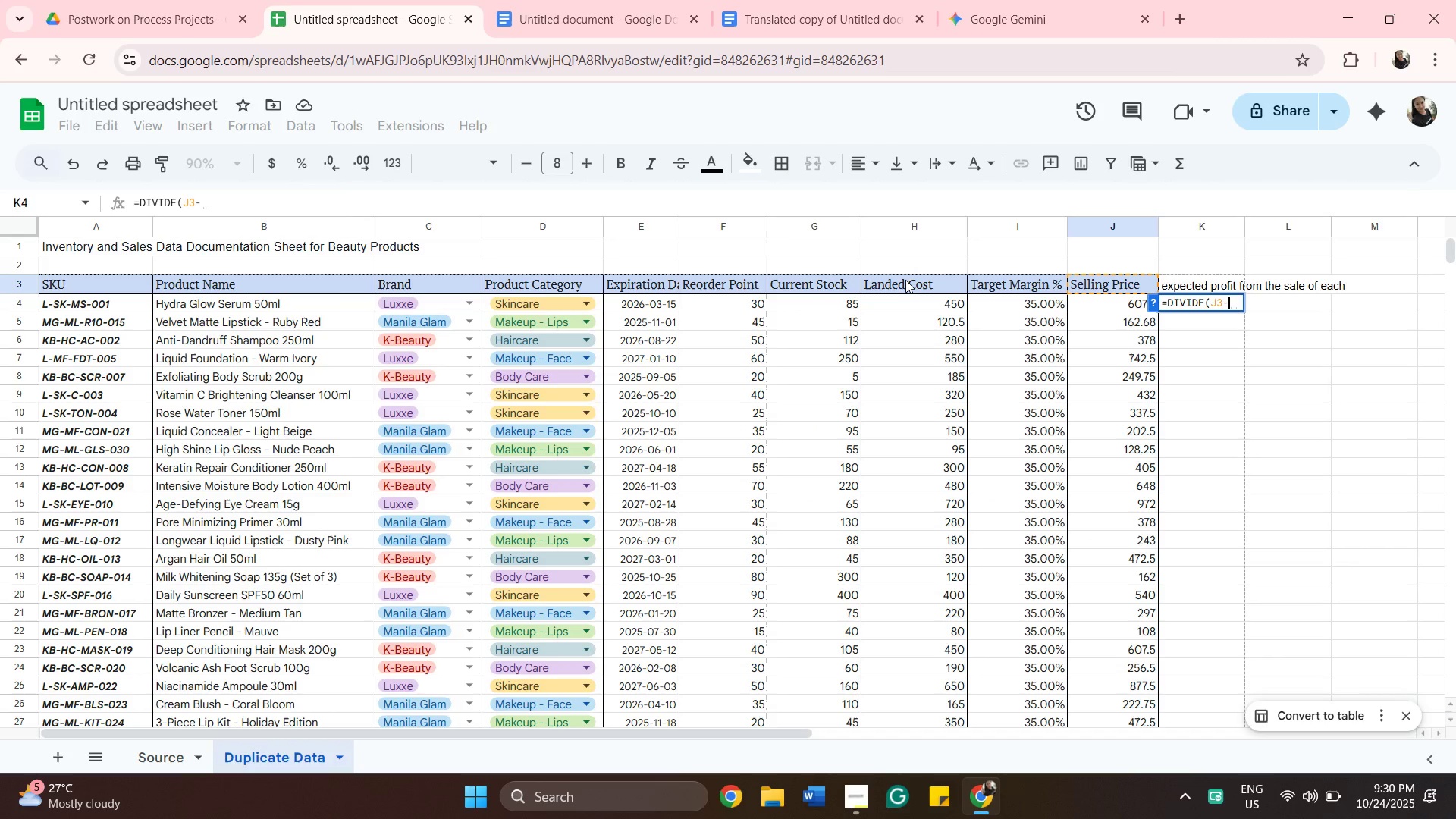 
left_click([905, 280])
 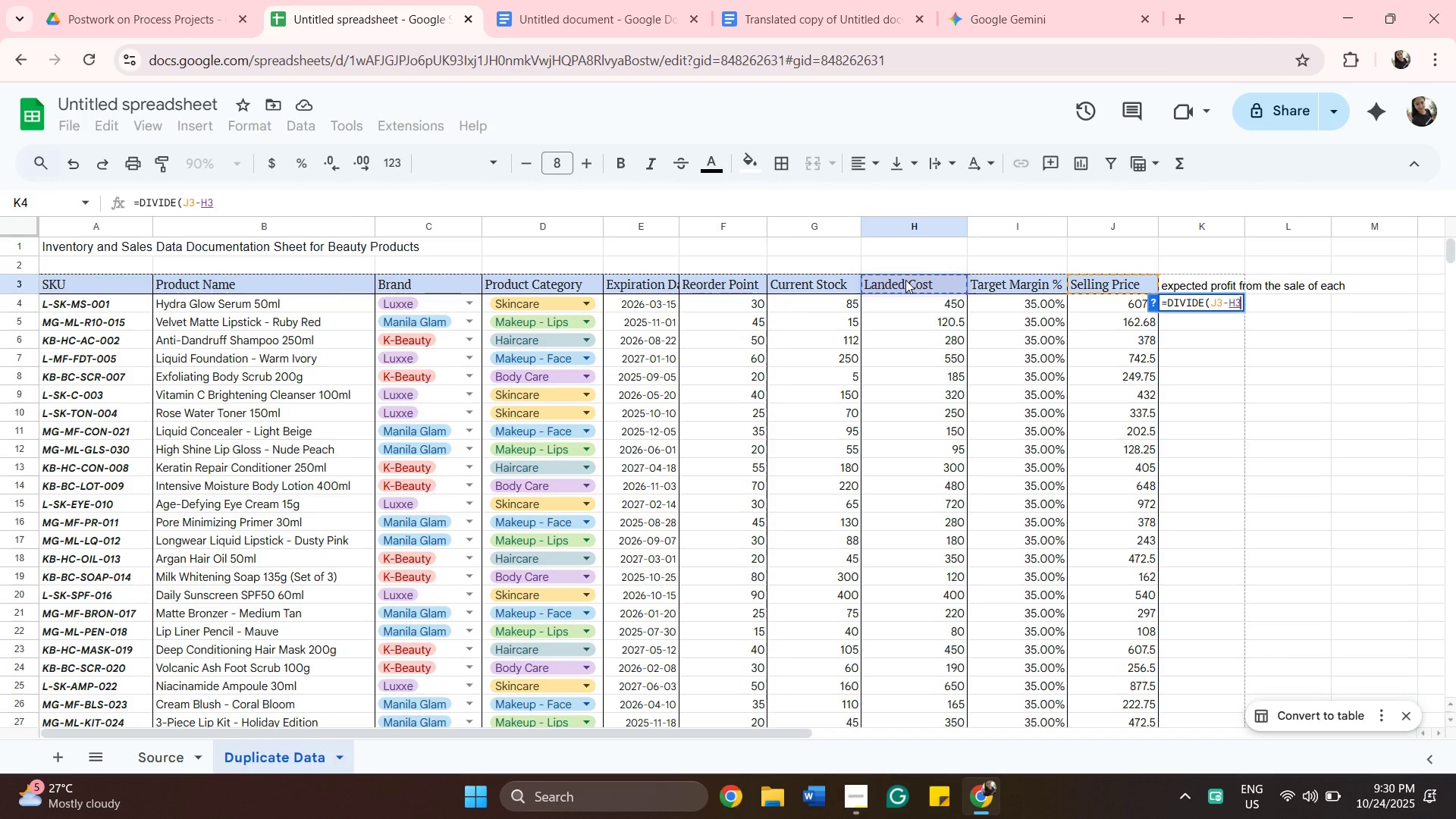 
key(Shift+0)
 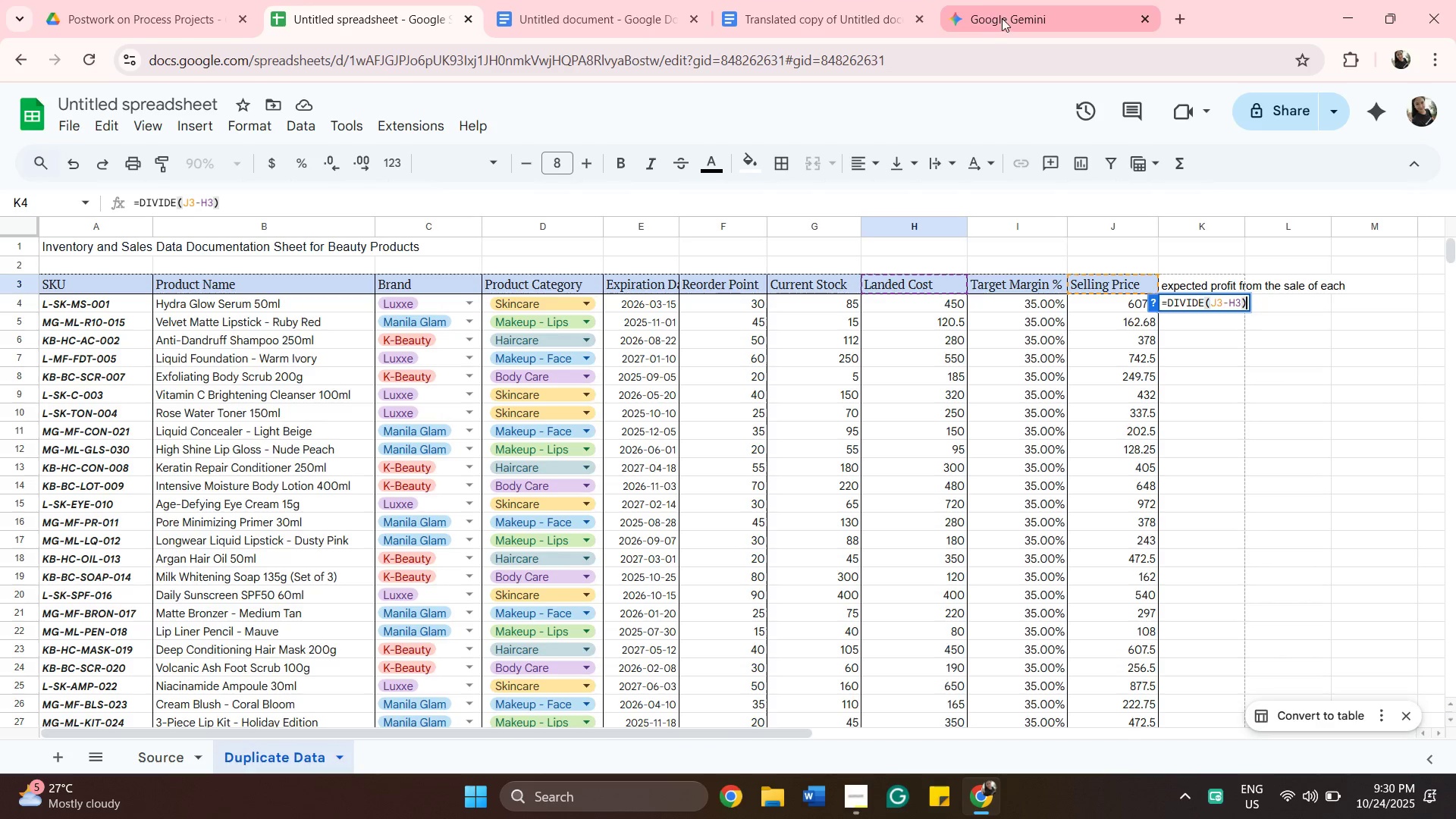 
left_click([1002, 15])
 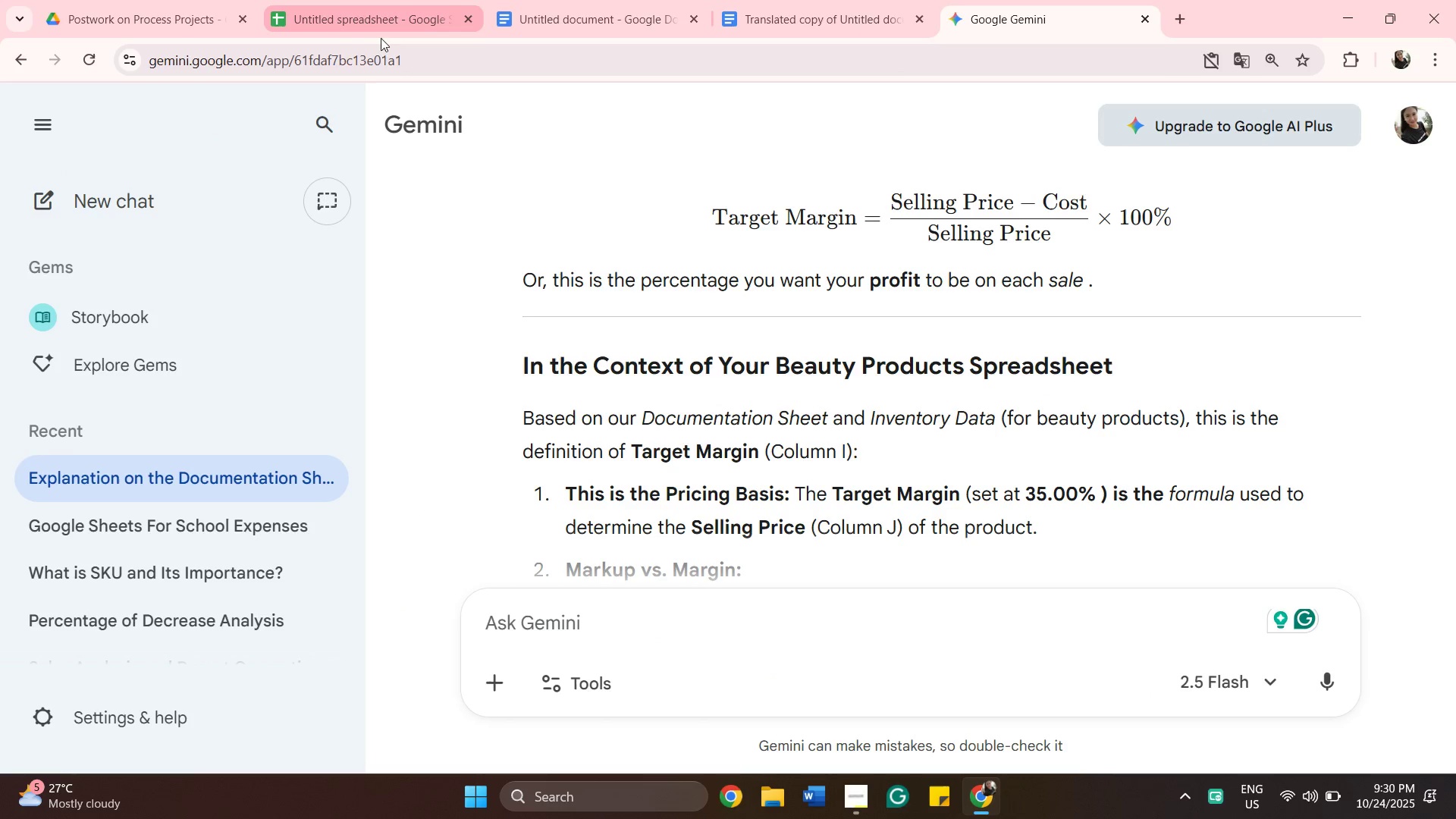 
wait(5.48)
 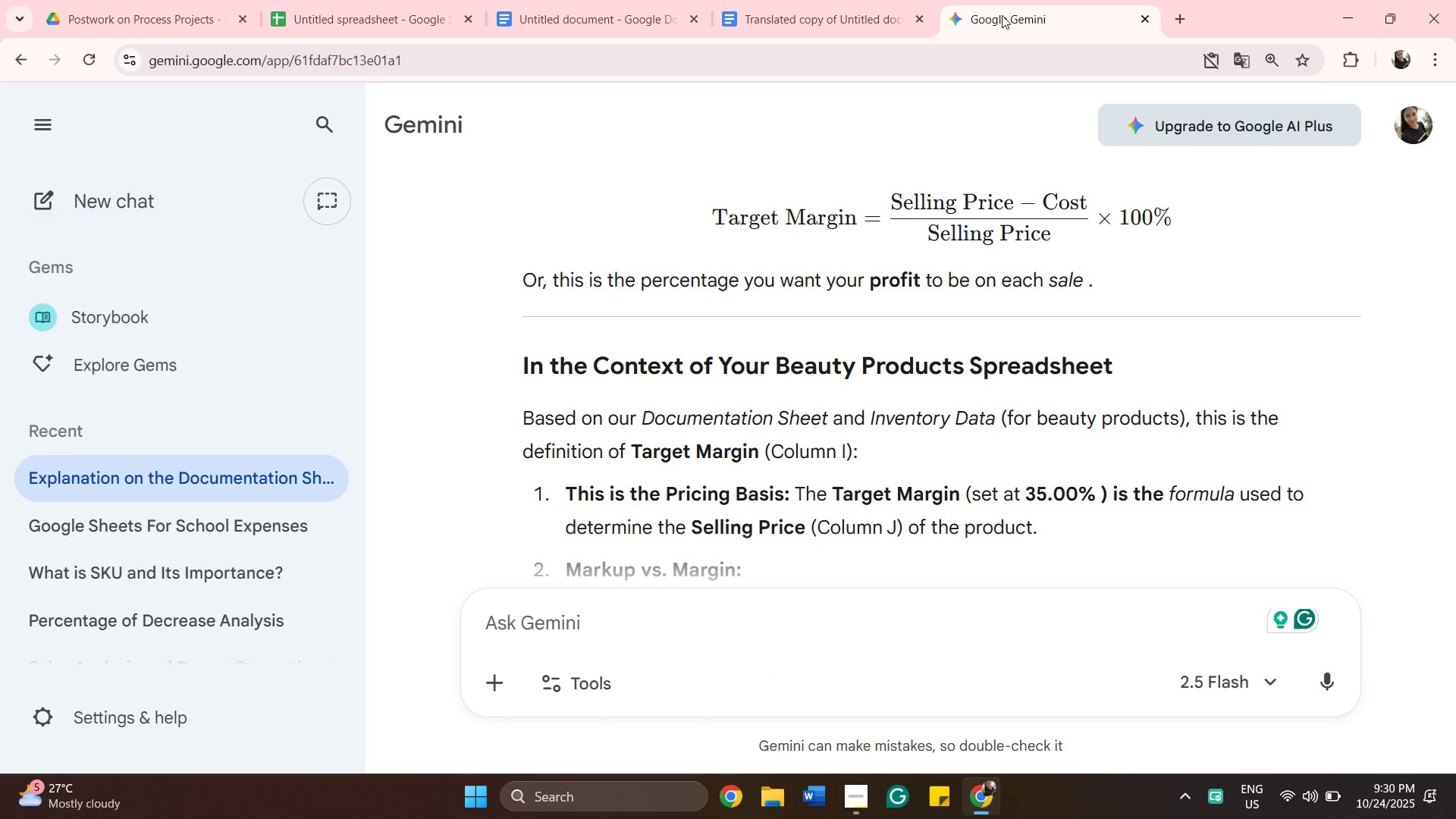 
left_click([379, 21])
 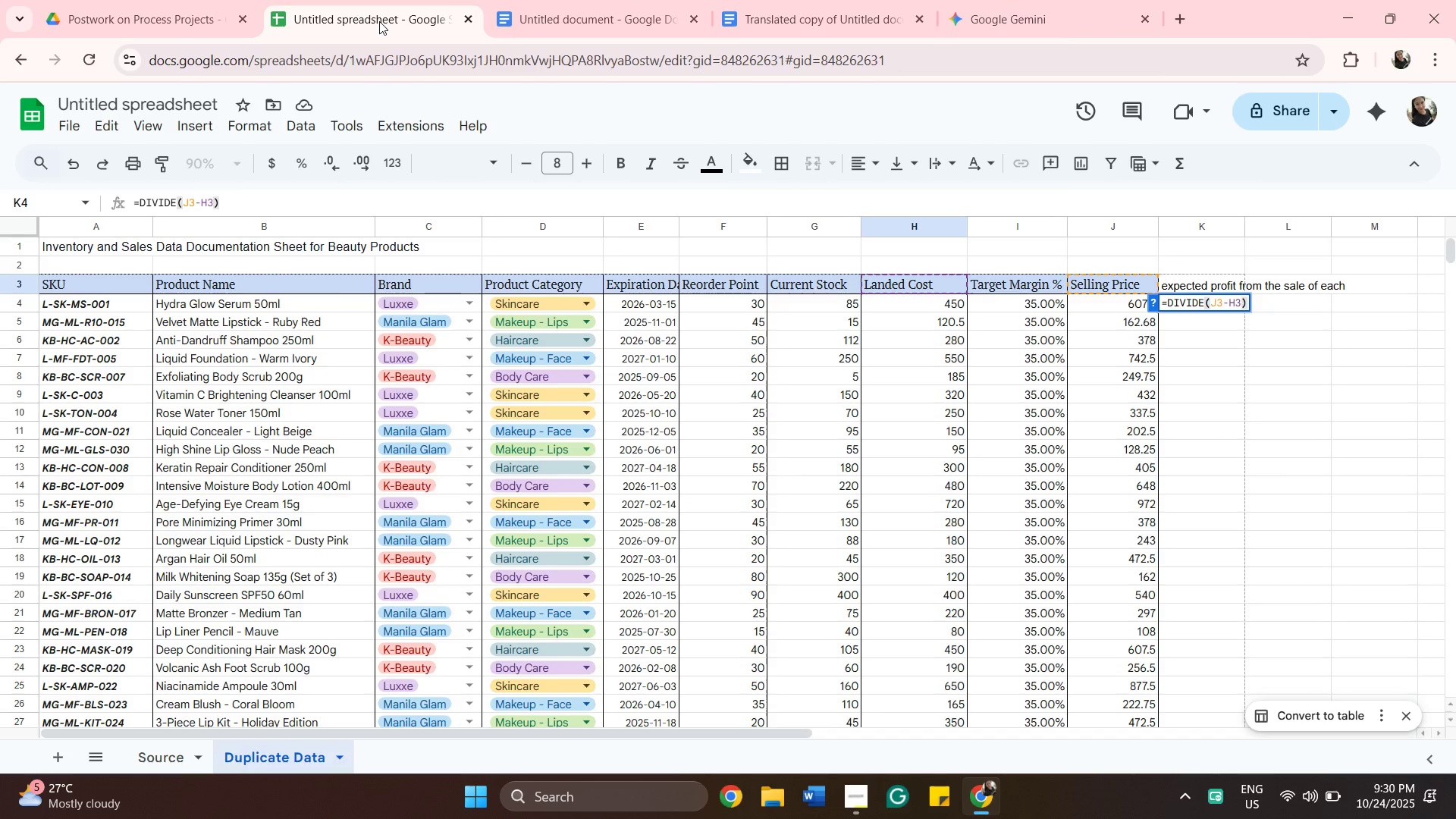 
hold_key(key=ArrowUp, duration=0.98)
 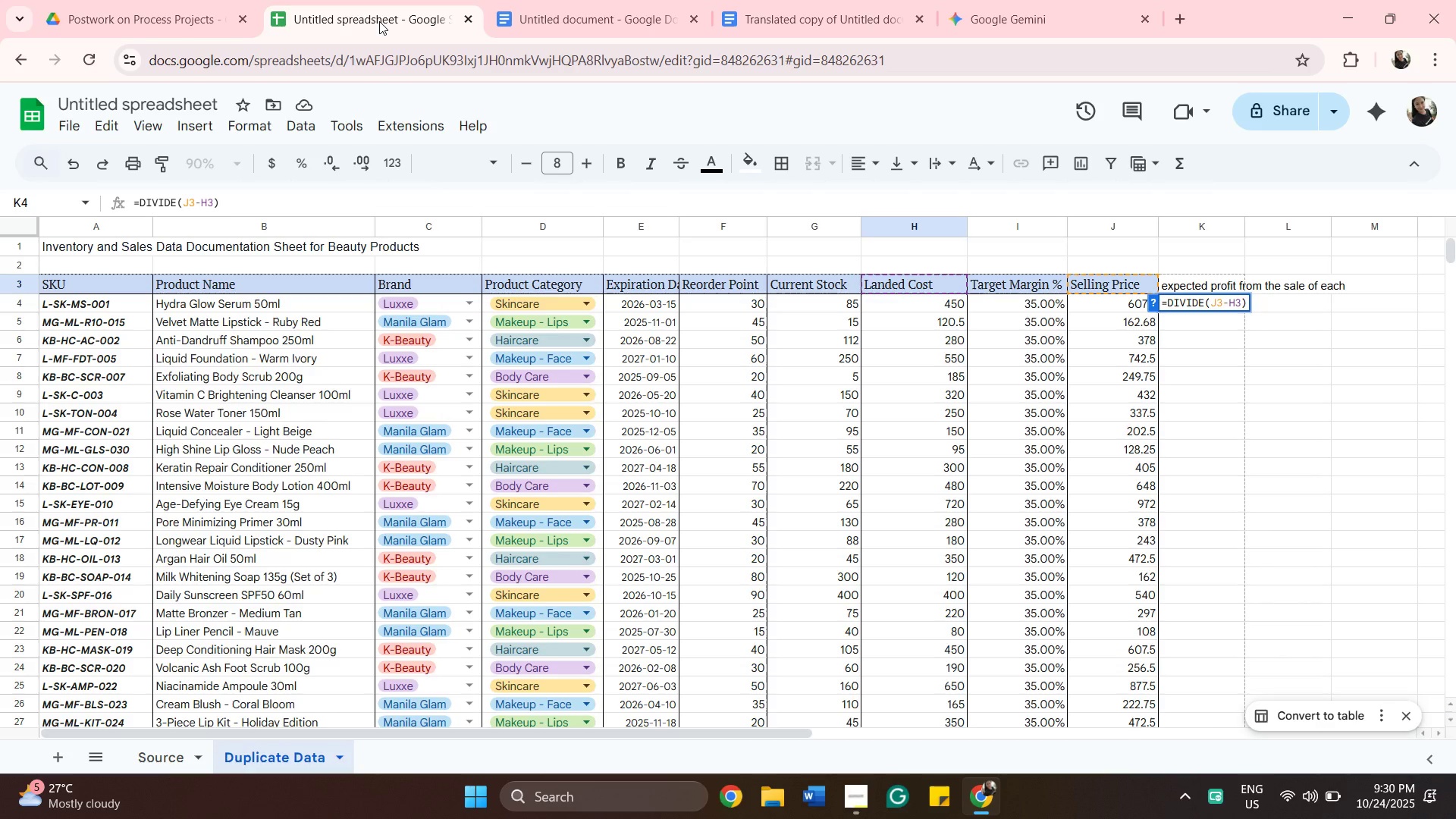 
key(Slash)
 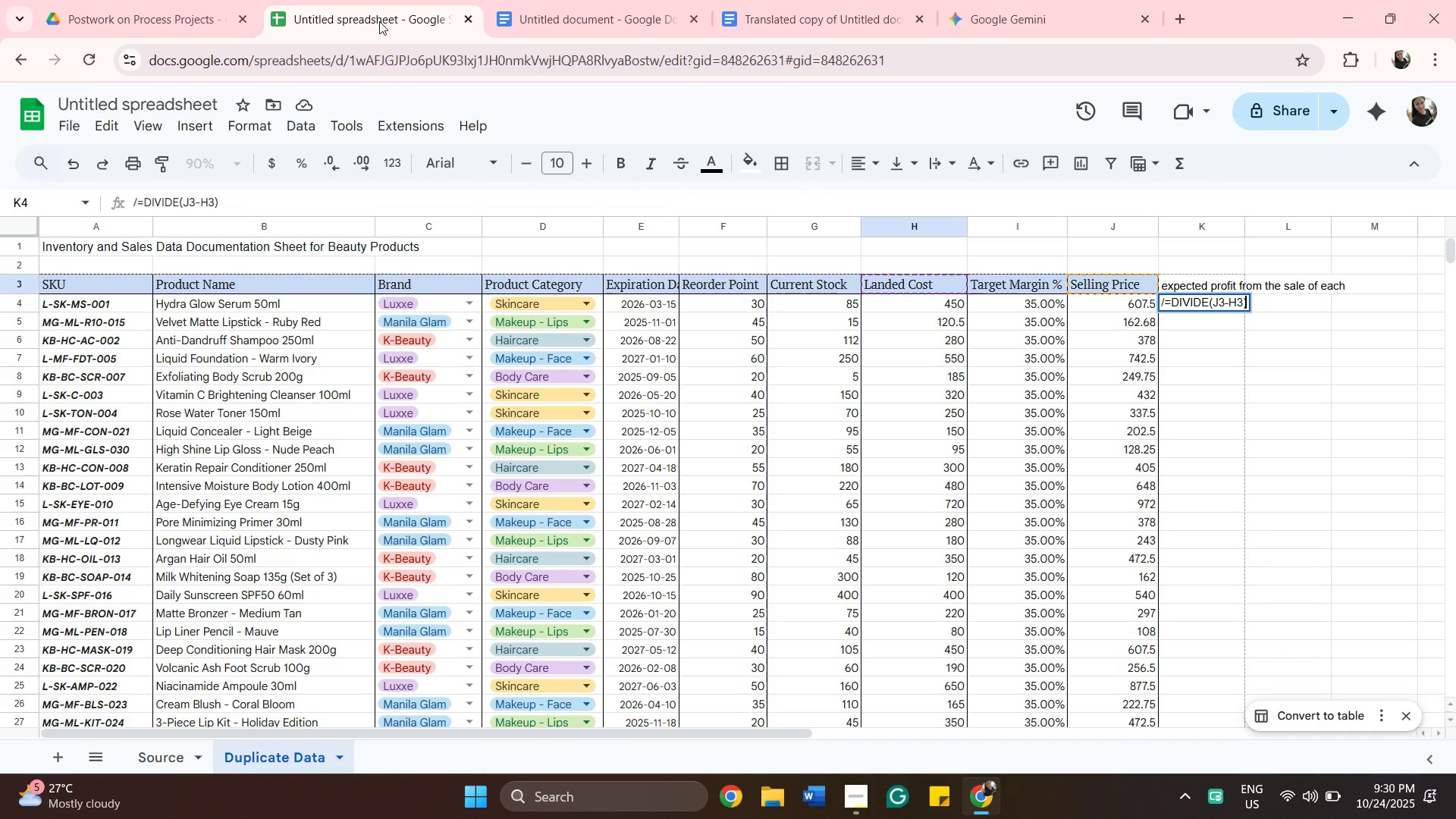 
key(Slash)
 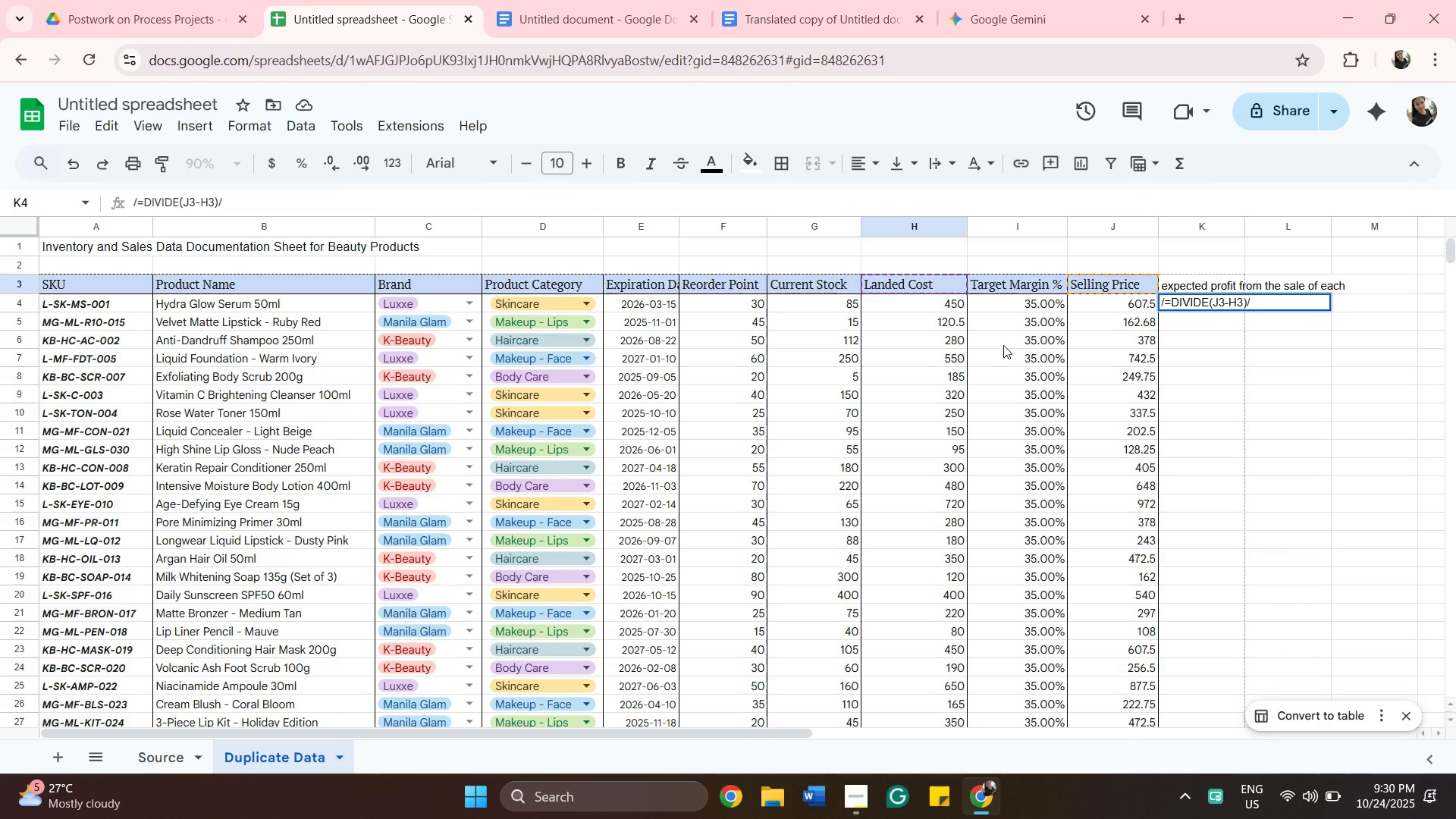 
wait(9.23)
 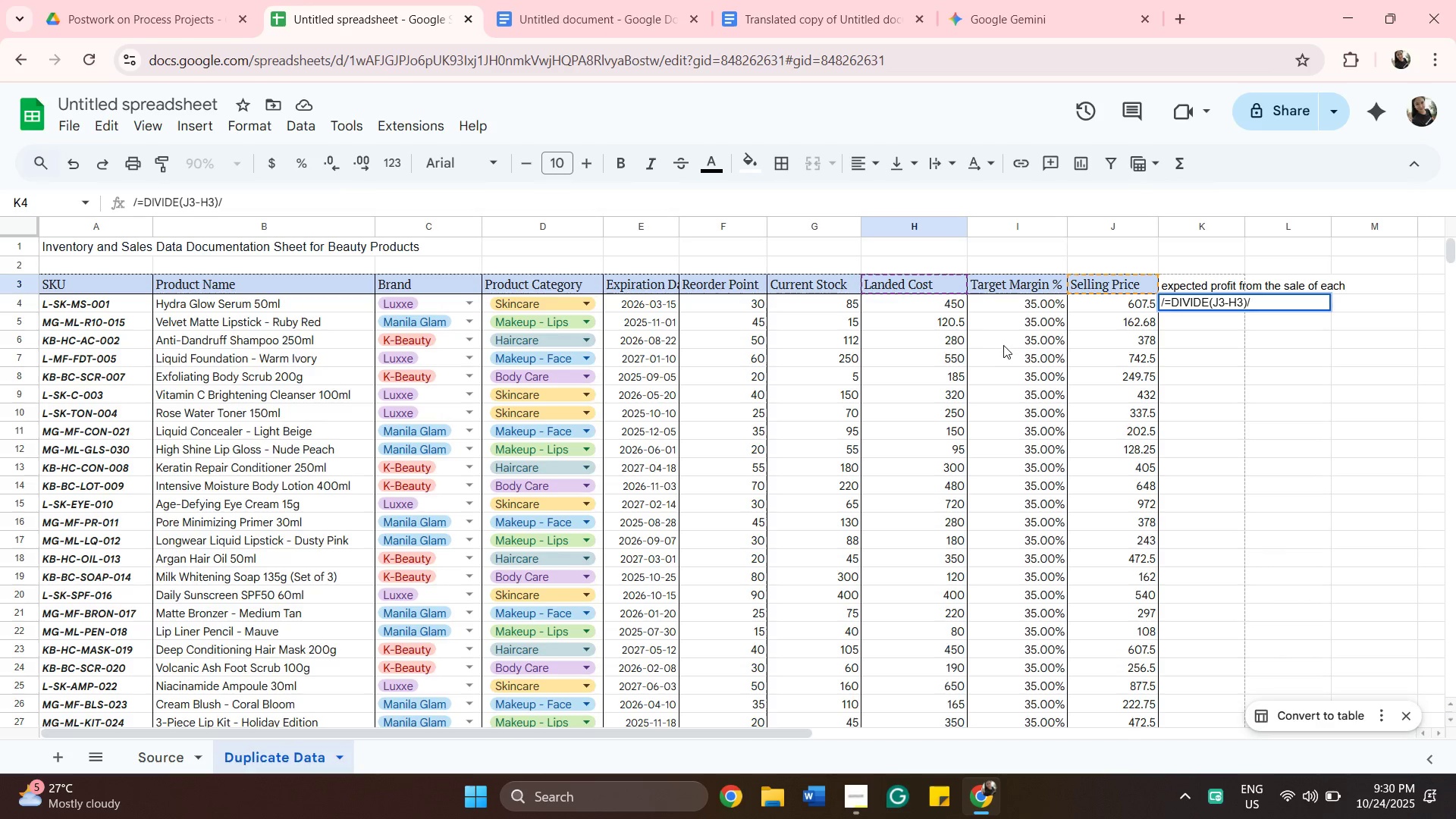 
key(Backspace)
 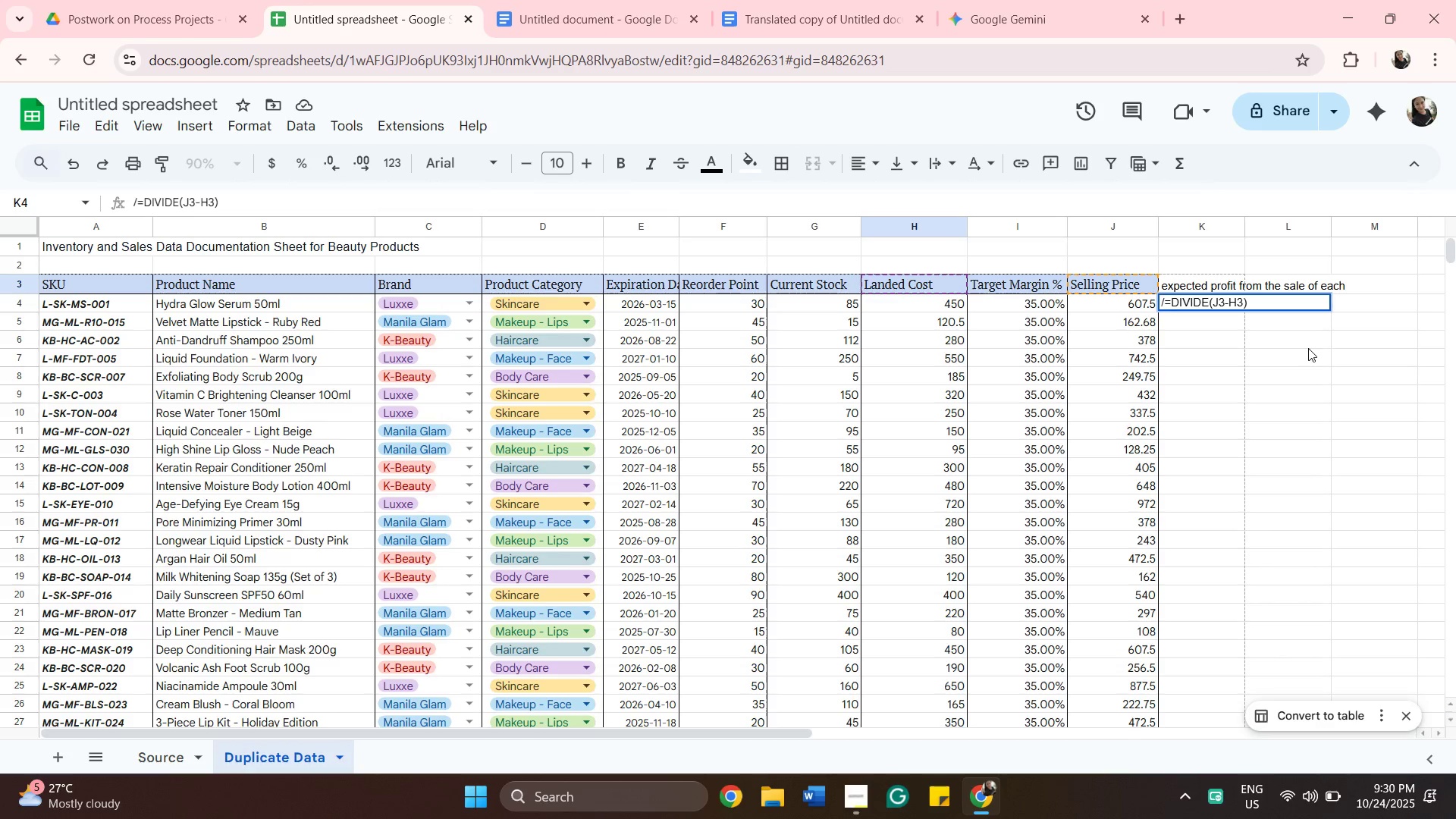 
key(Backspace)
 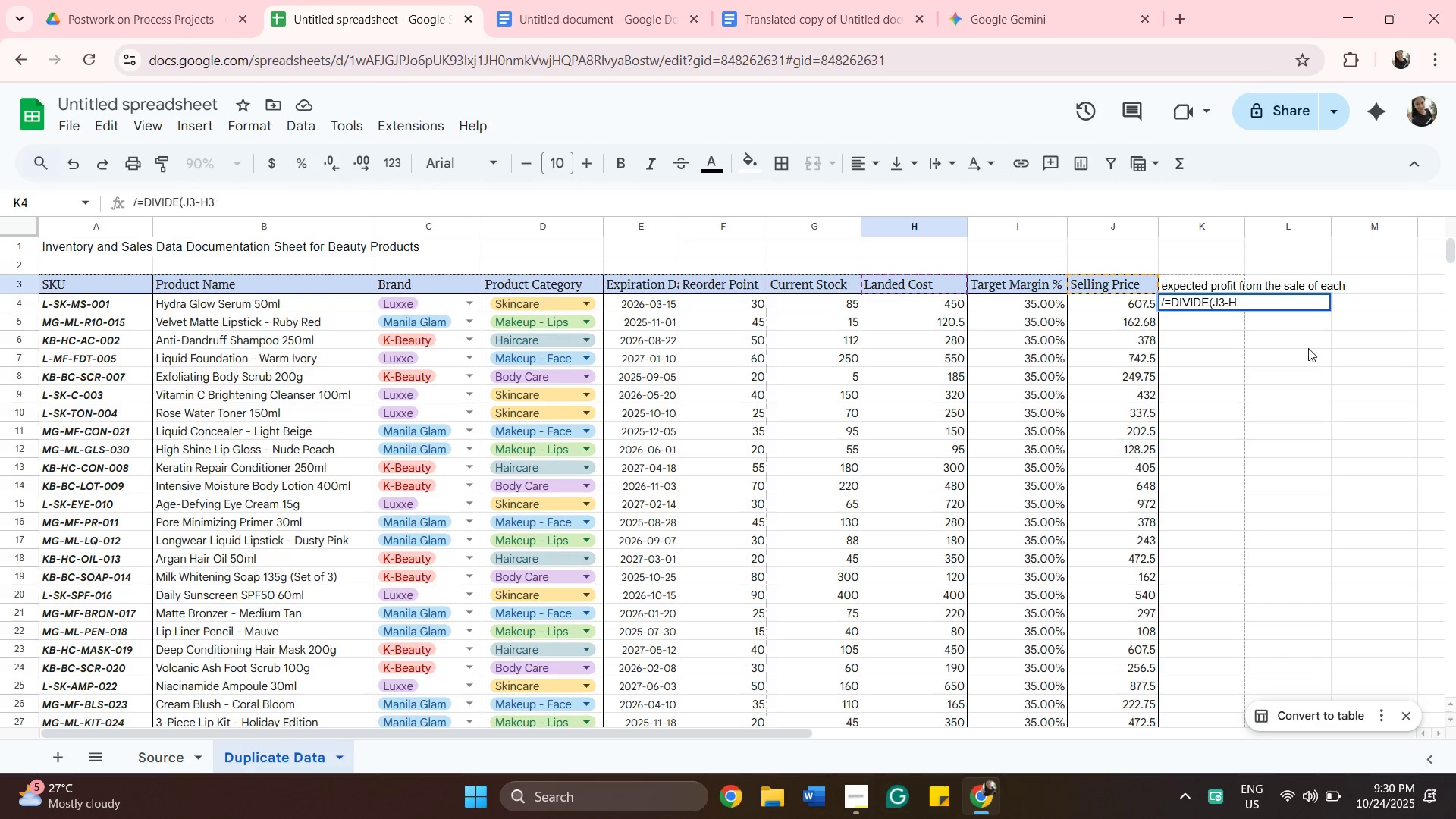 
key(Backspace)
 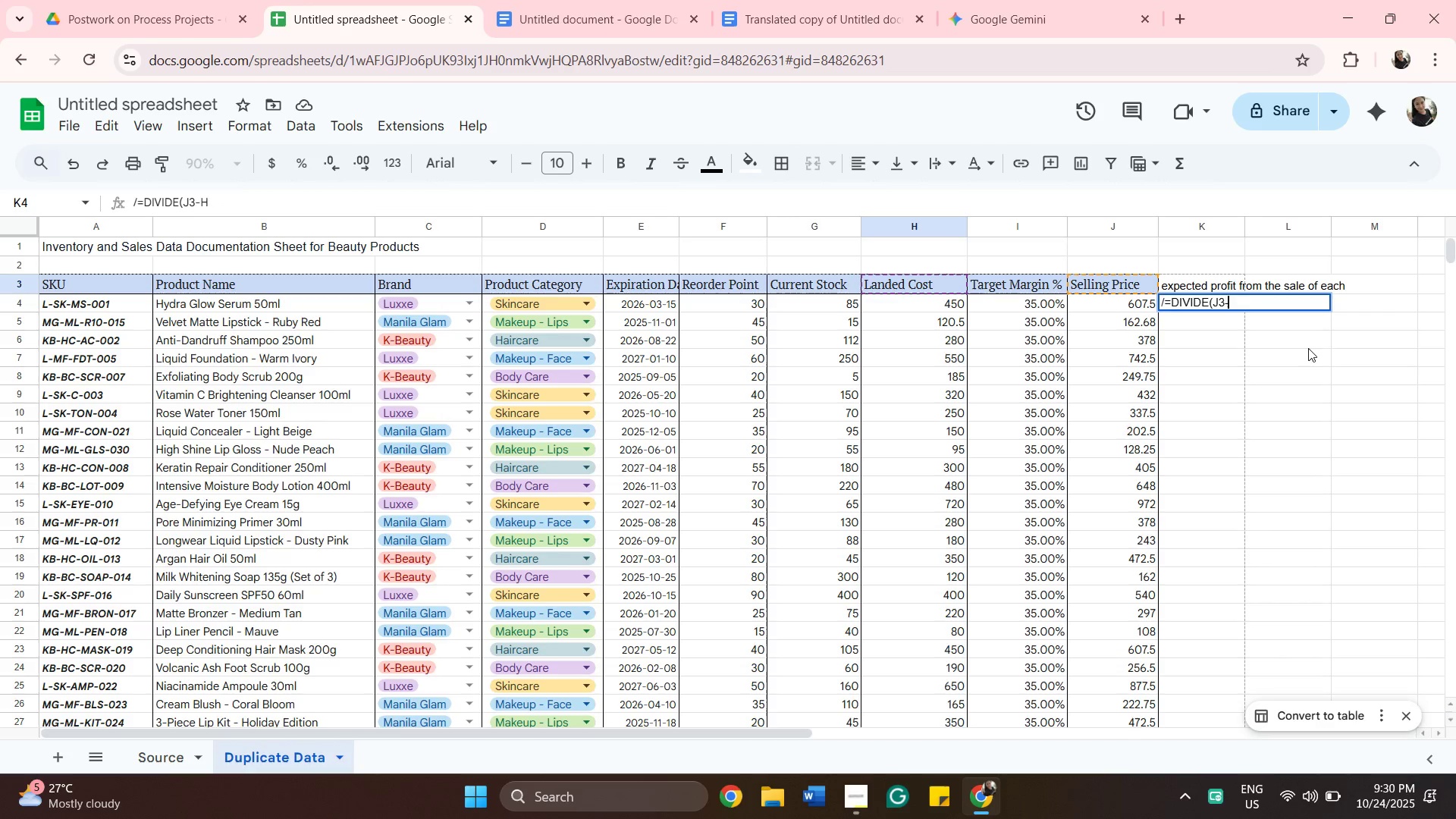 
key(Backspace)
 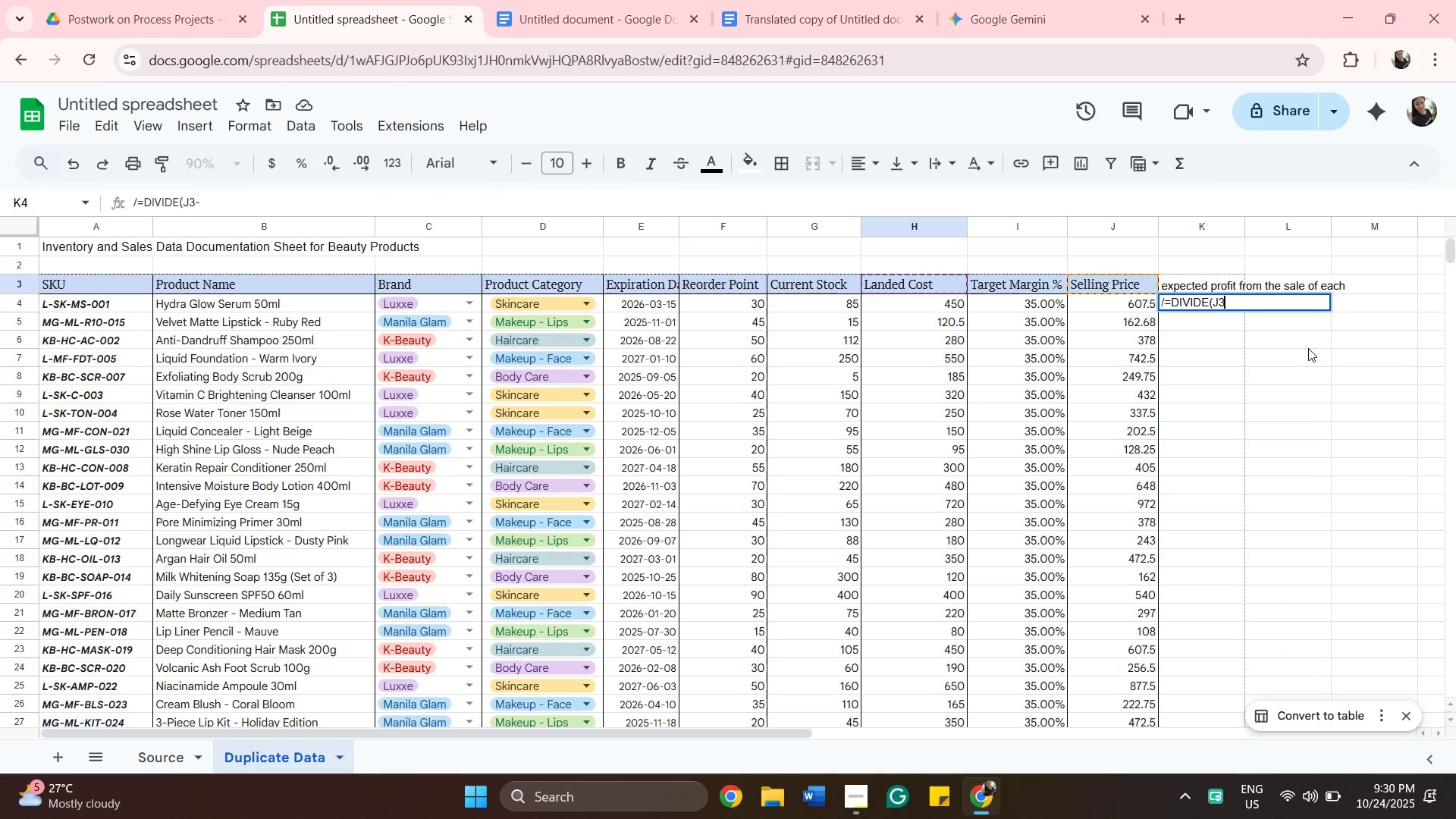 
key(Backspace)
 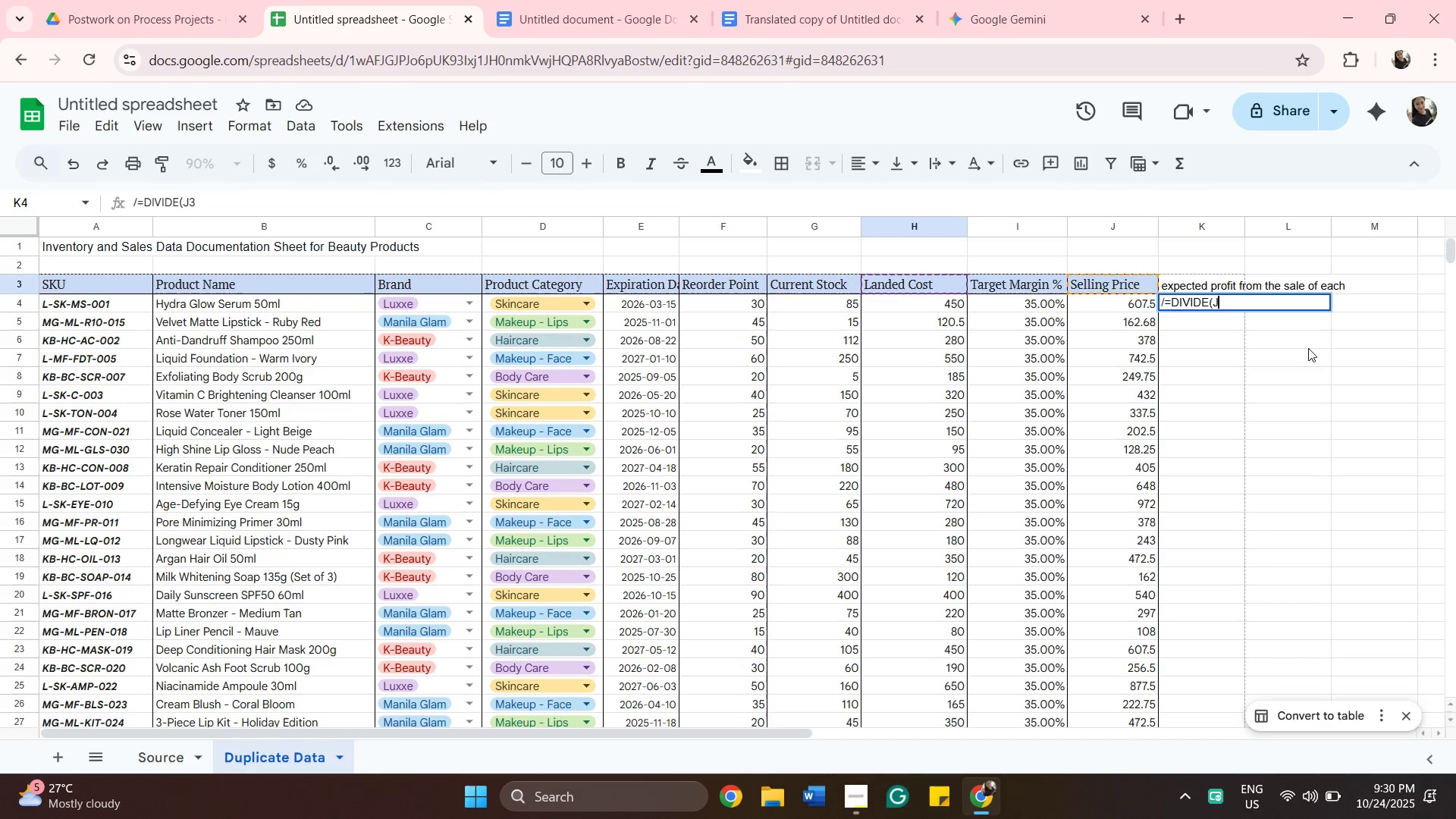 
key(Backspace)
 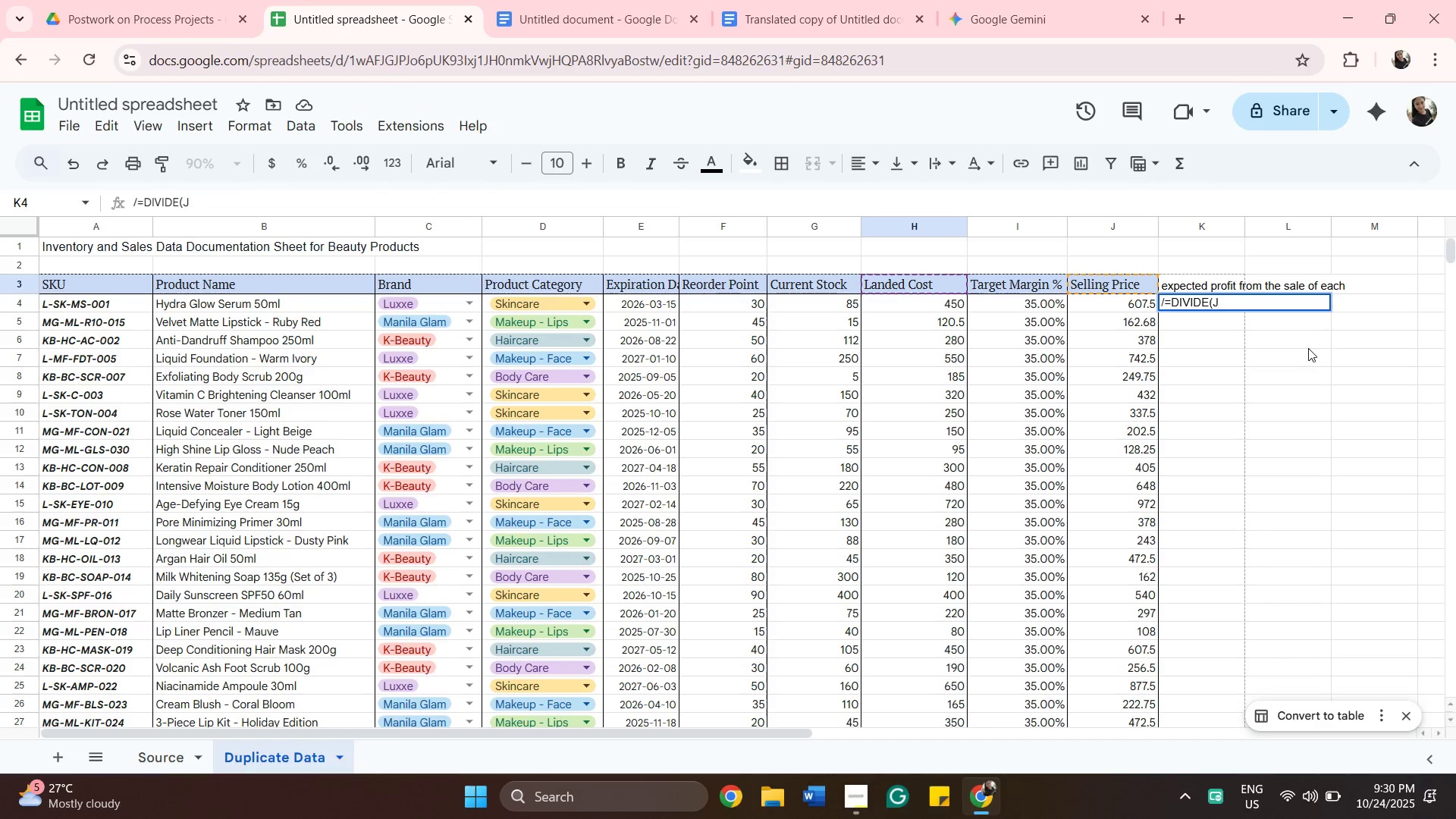 
key(Backspace)